 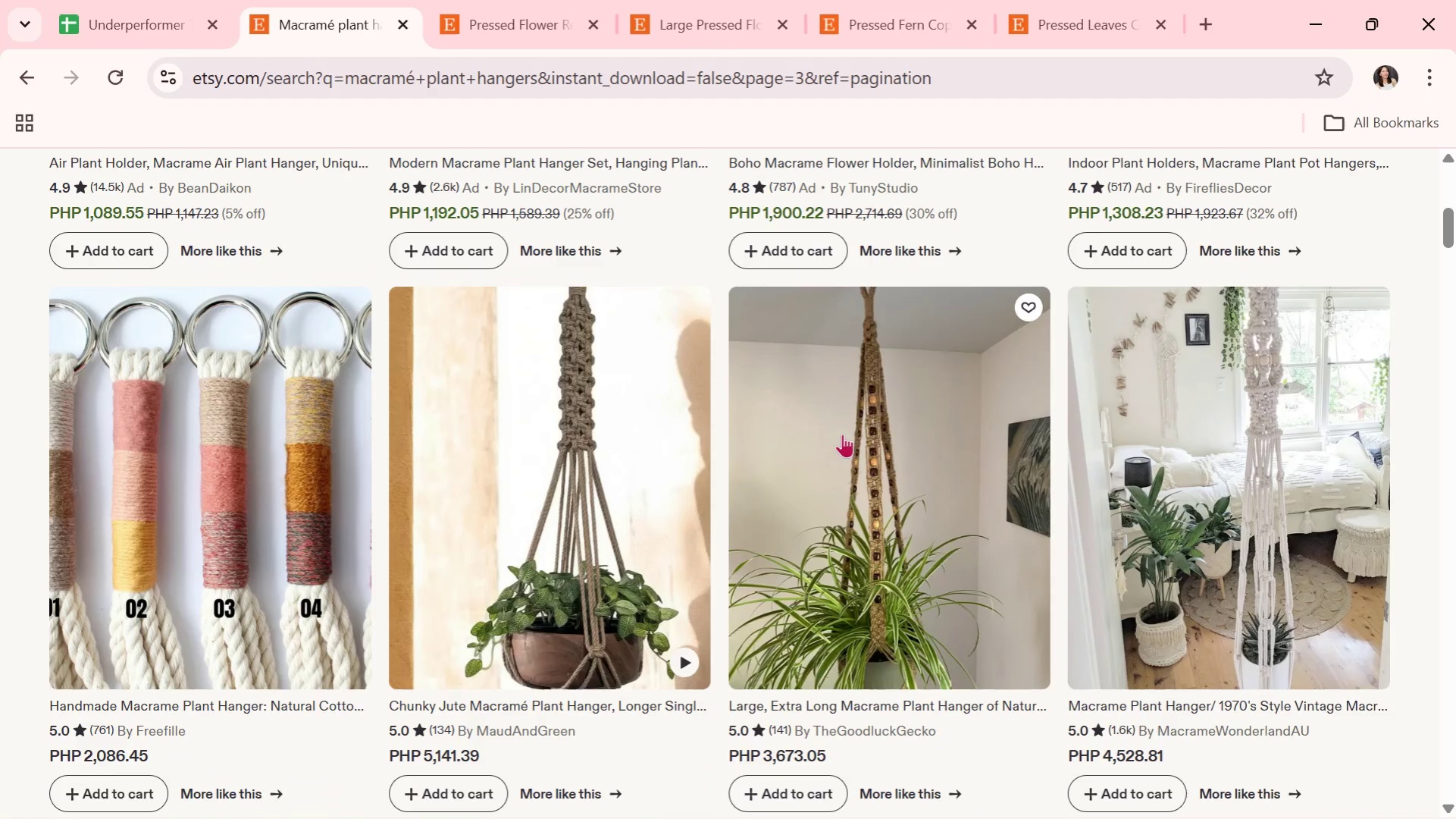 
scroll: coordinate [844, 434], scroll_direction: down, amount: 3.0
 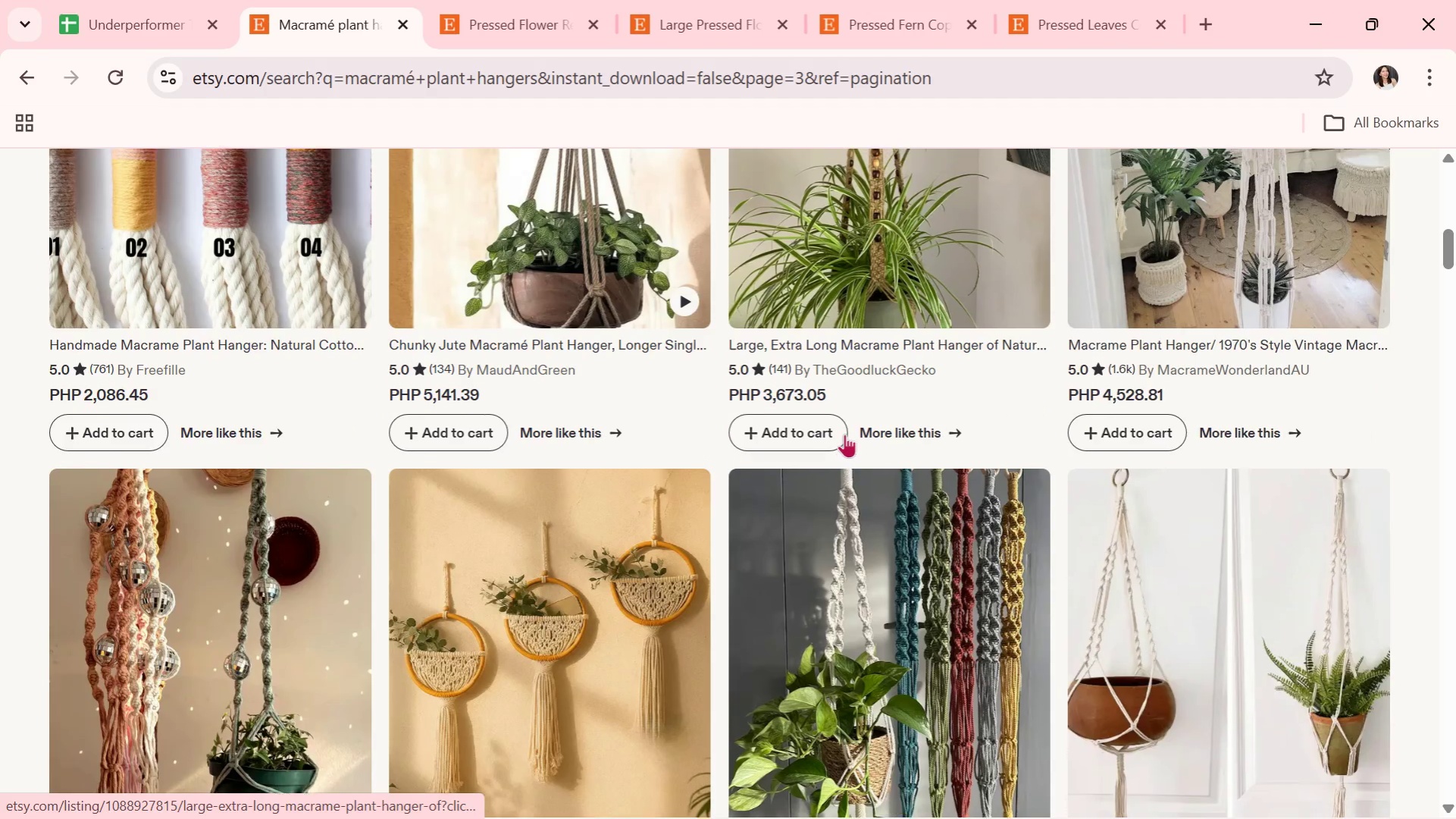 
left_click([900, 396])
 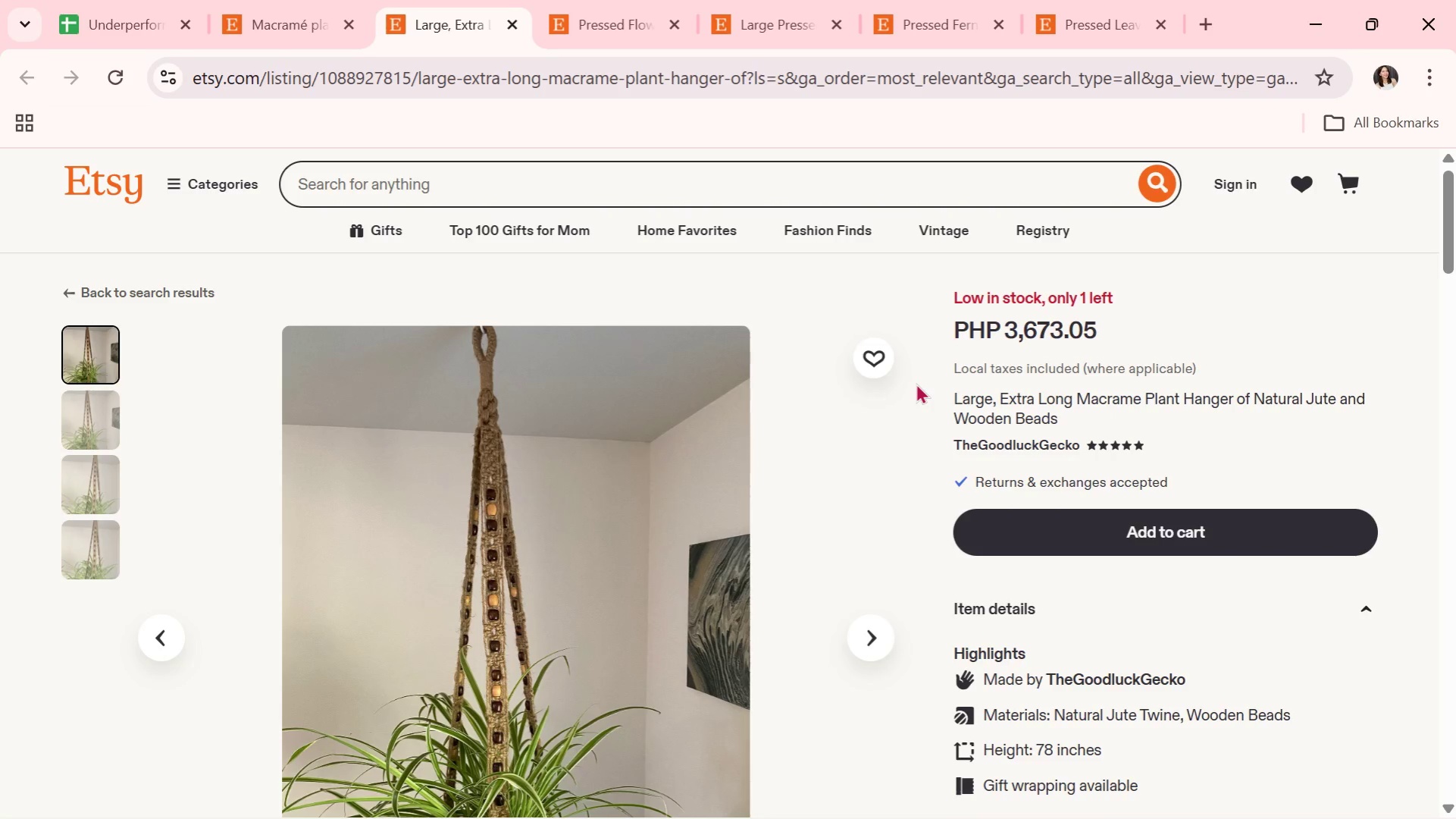 
scroll: coordinate [844, 434], scroll_direction: up, amount: 2.0
 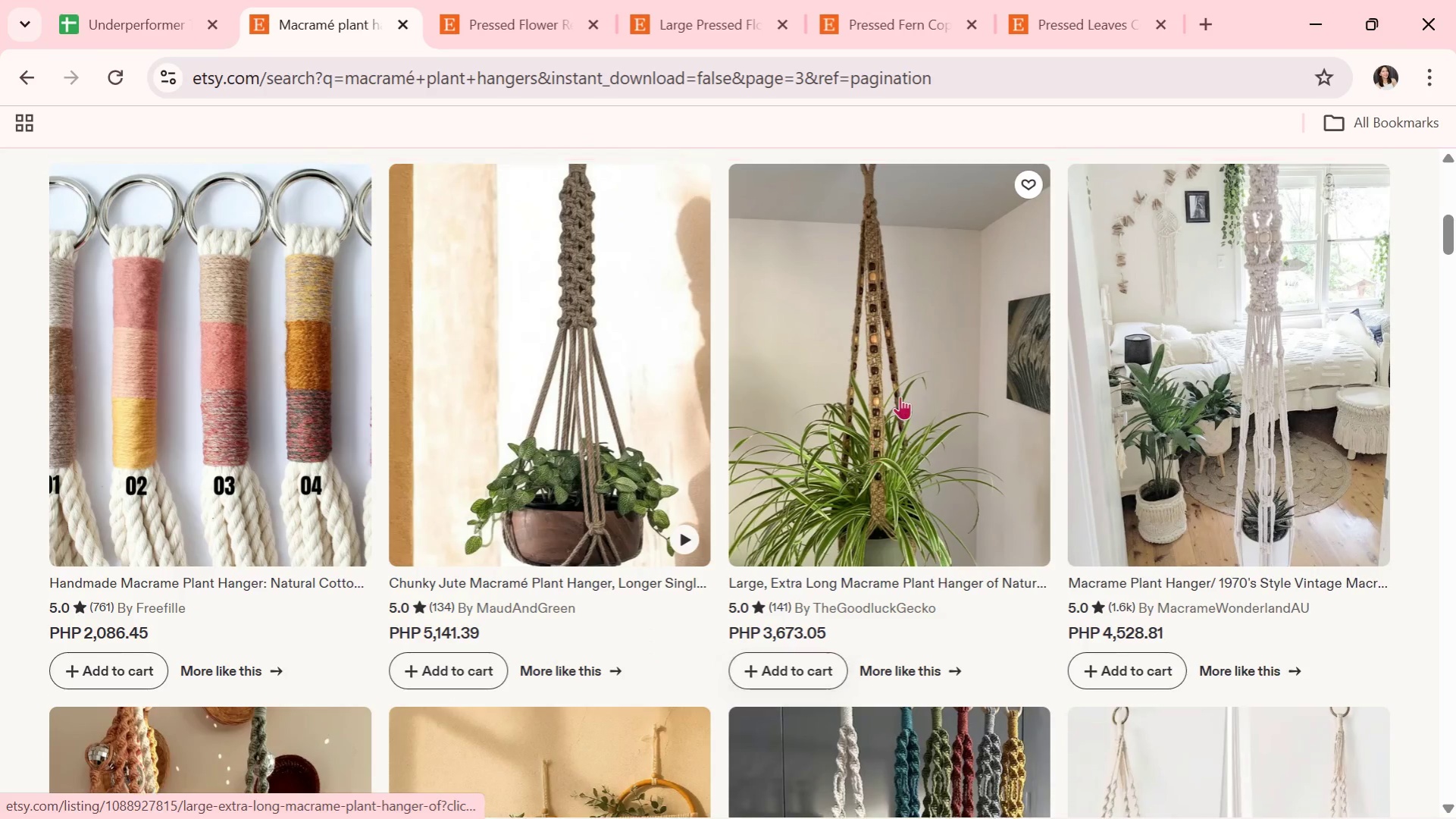 
wait(5.18)
 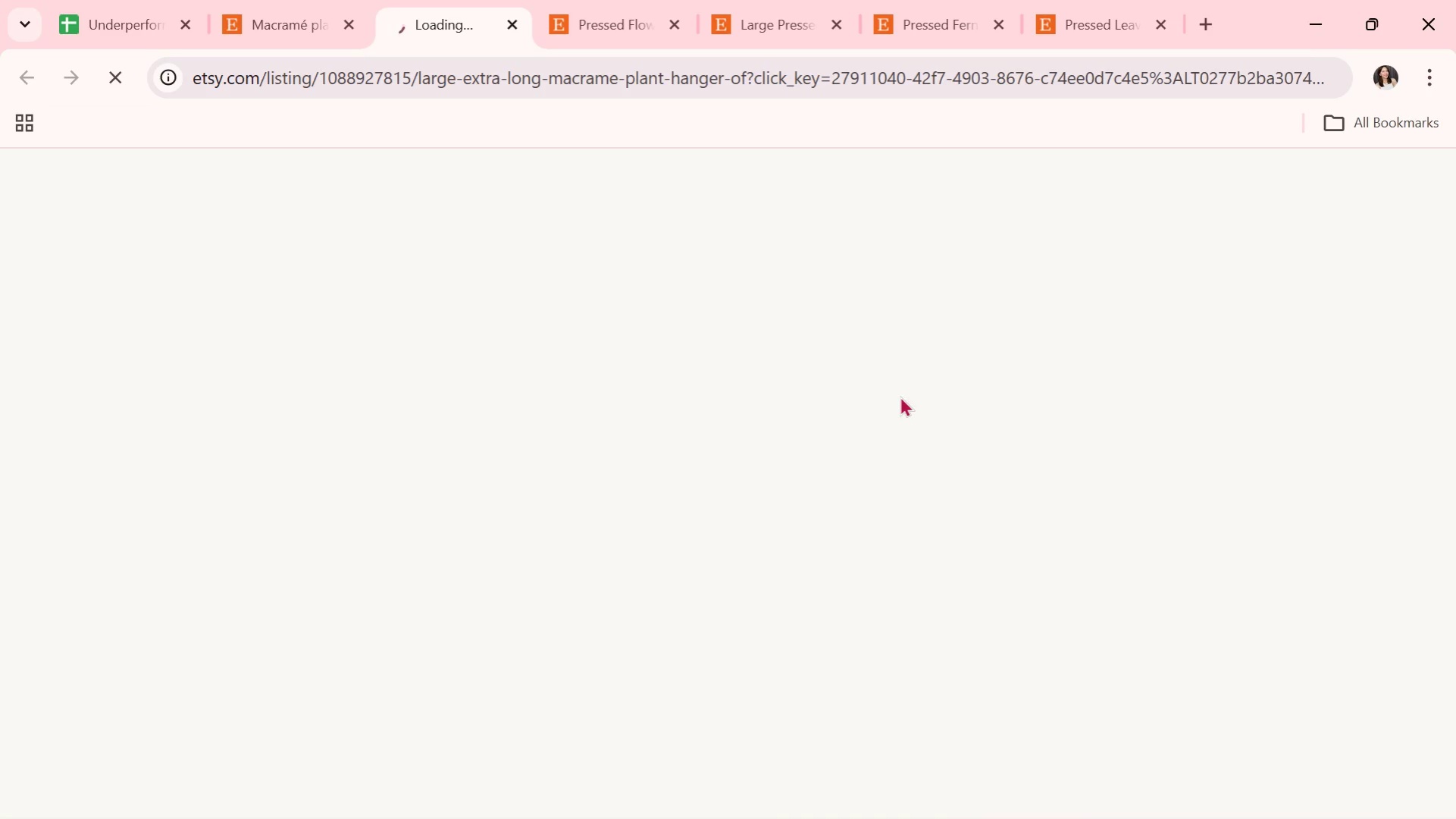 
scroll: coordinate [875, 501], scroll_direction: down, amount: 2.0
 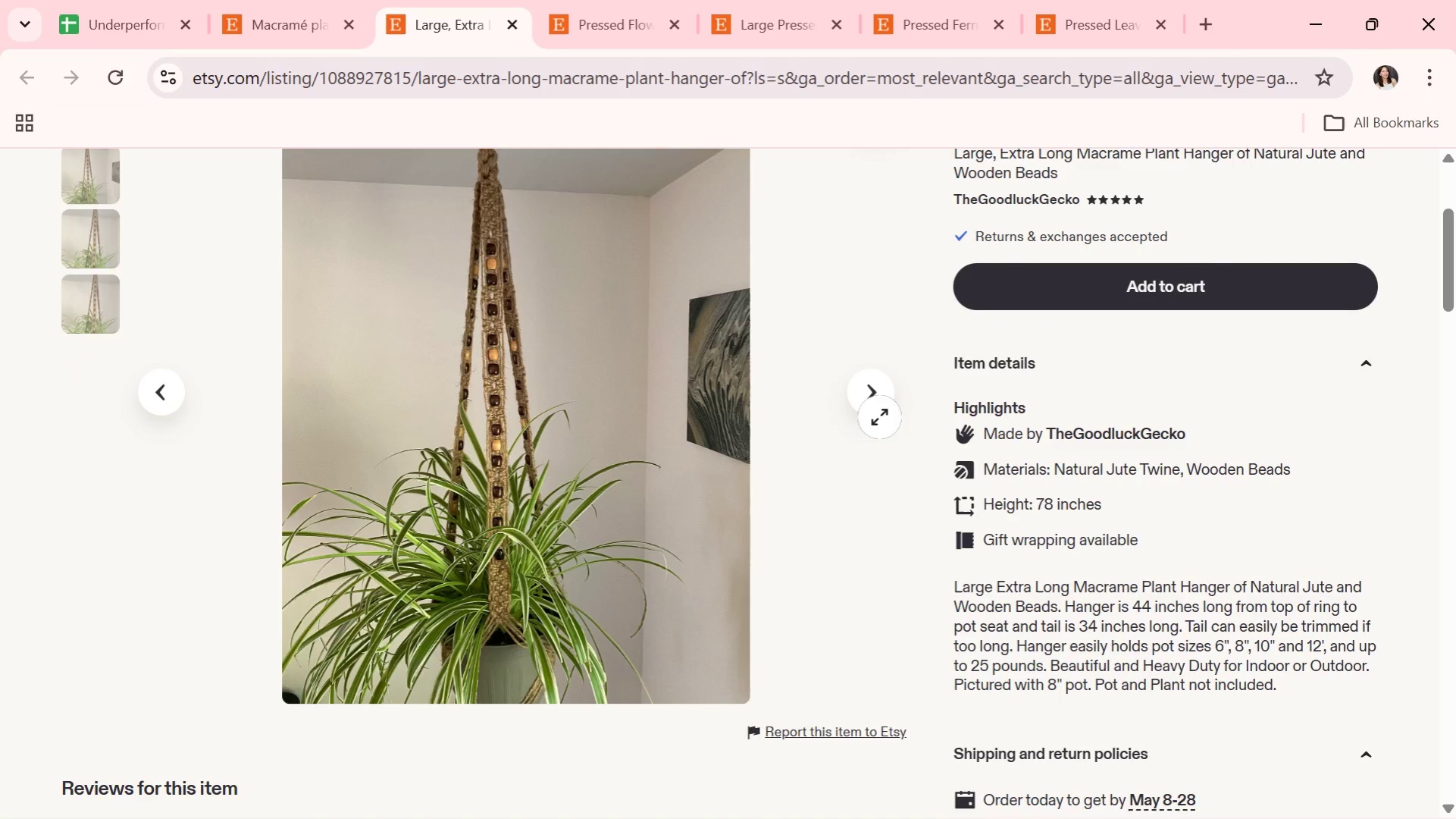 
left_click([879, 413])
 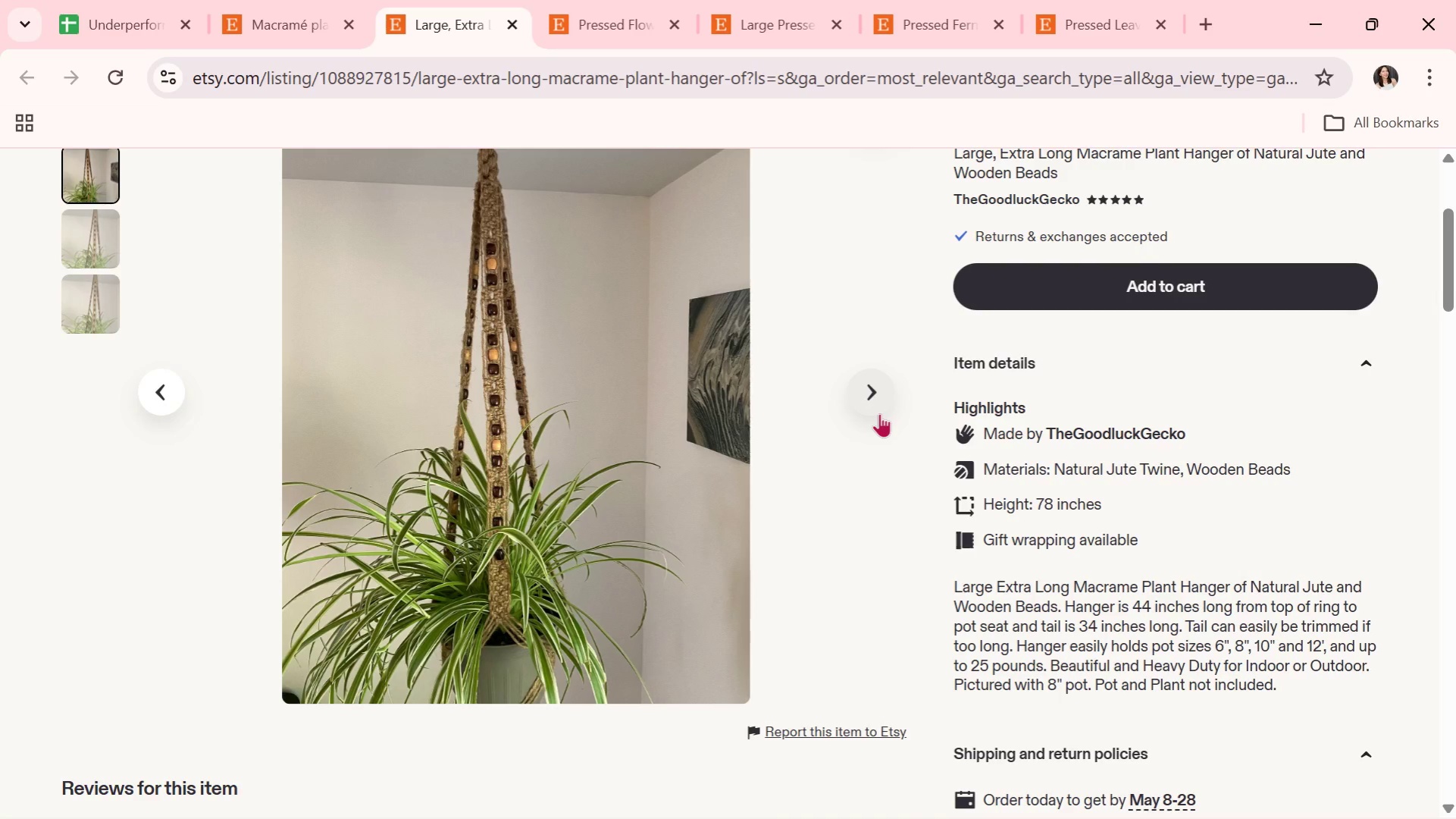 
wait(9.83)
 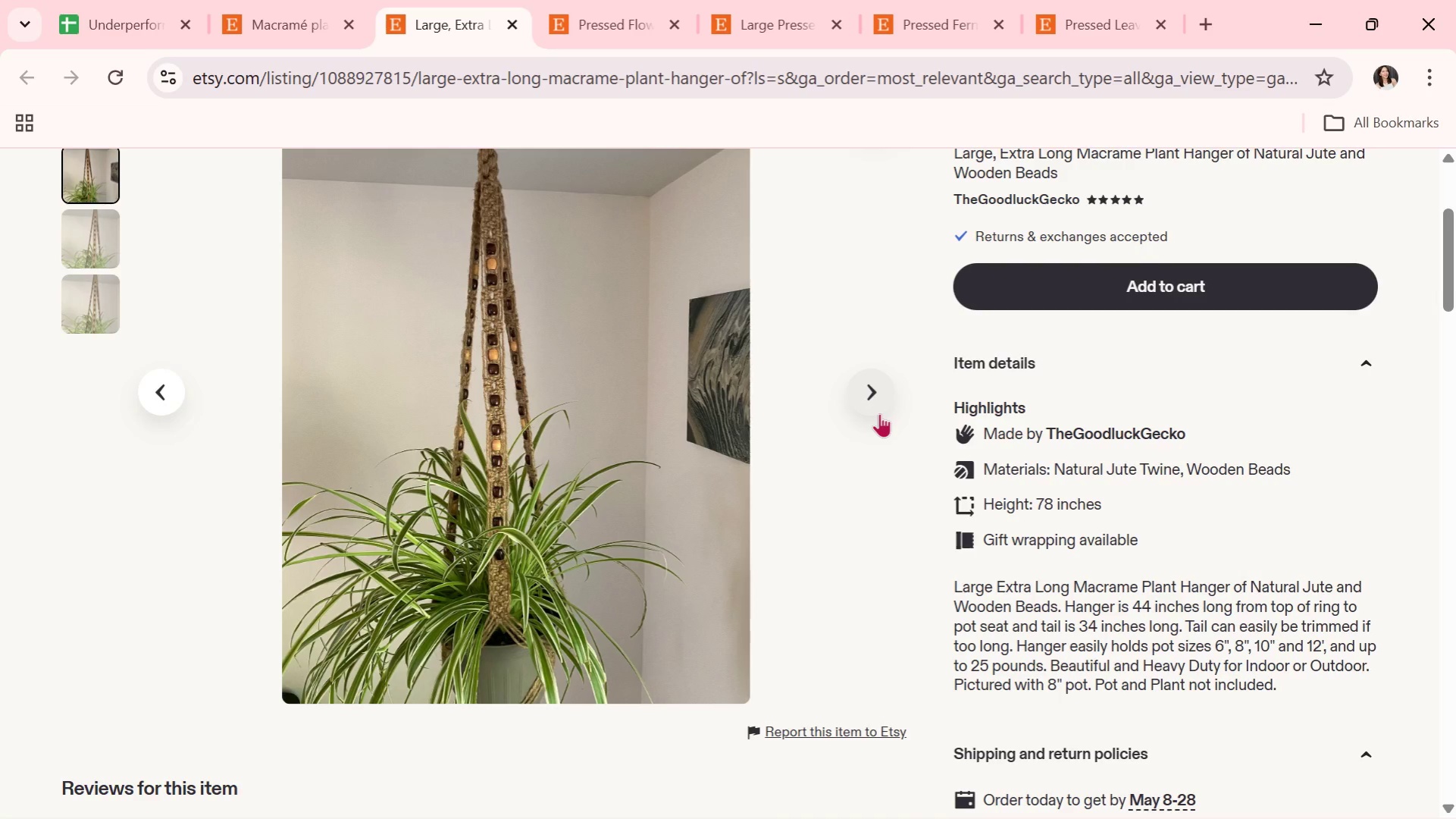 
left_click([879, 413])
 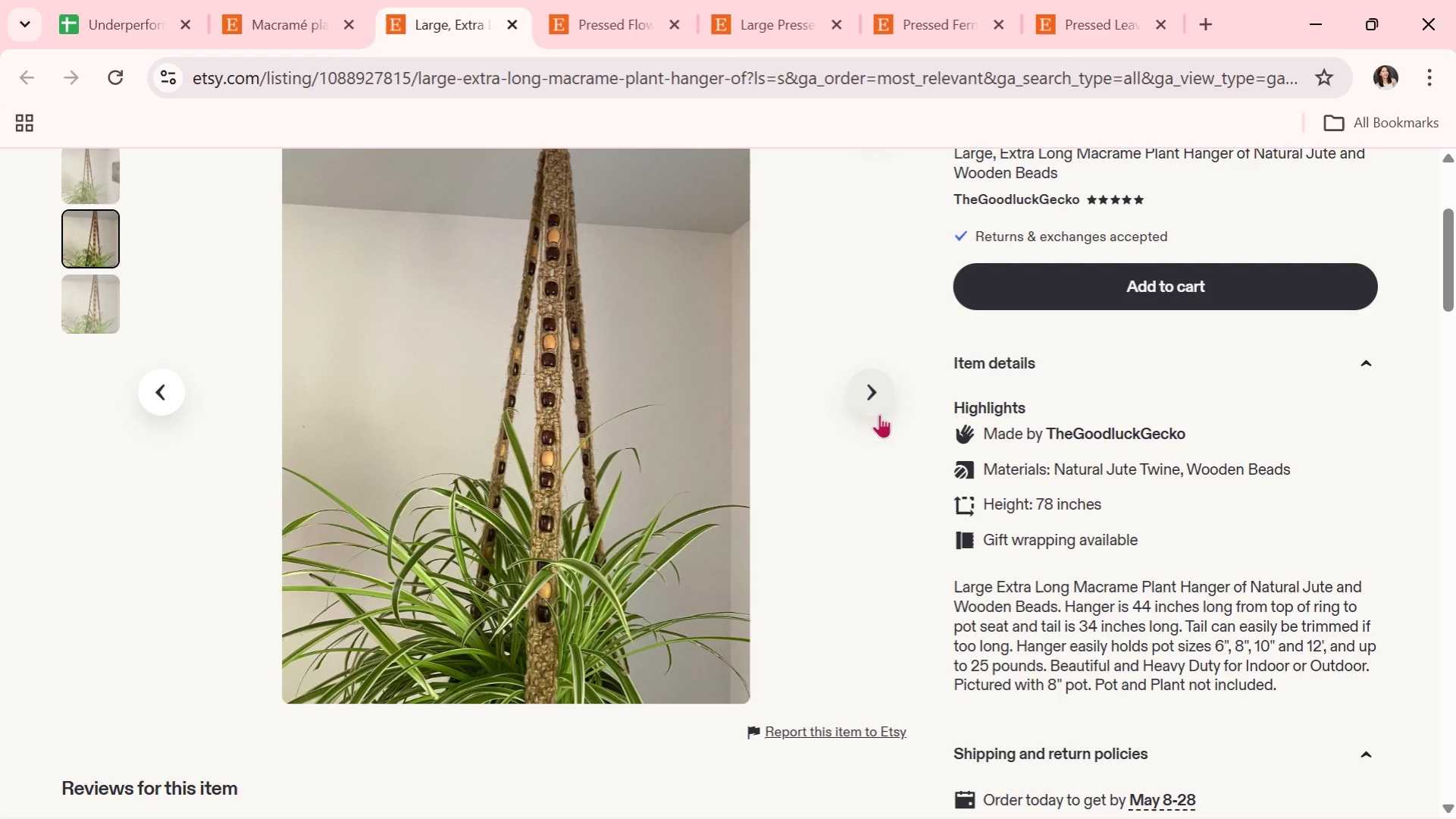 
wait(5.5)
 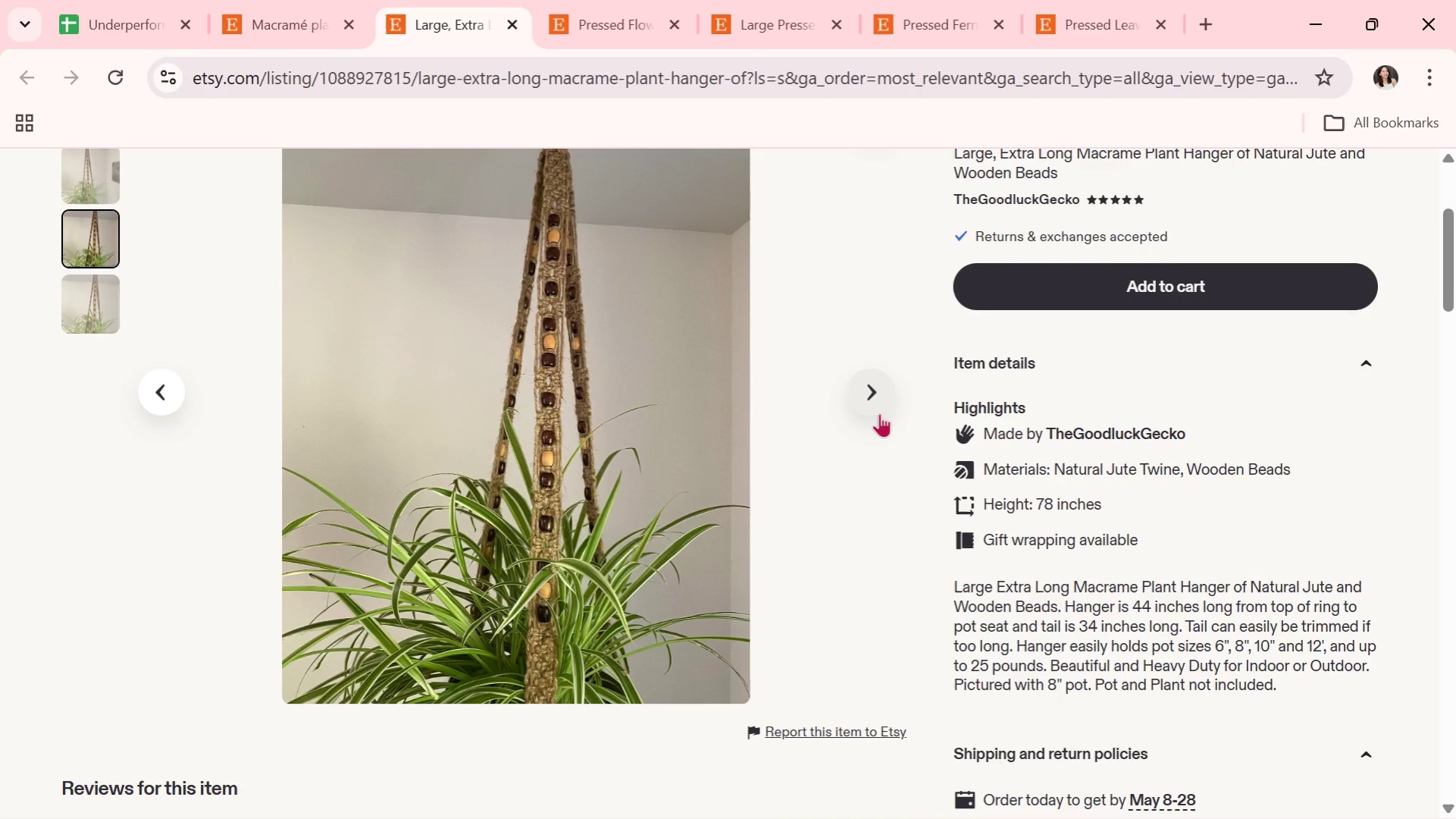 
left_click([879, 414])
 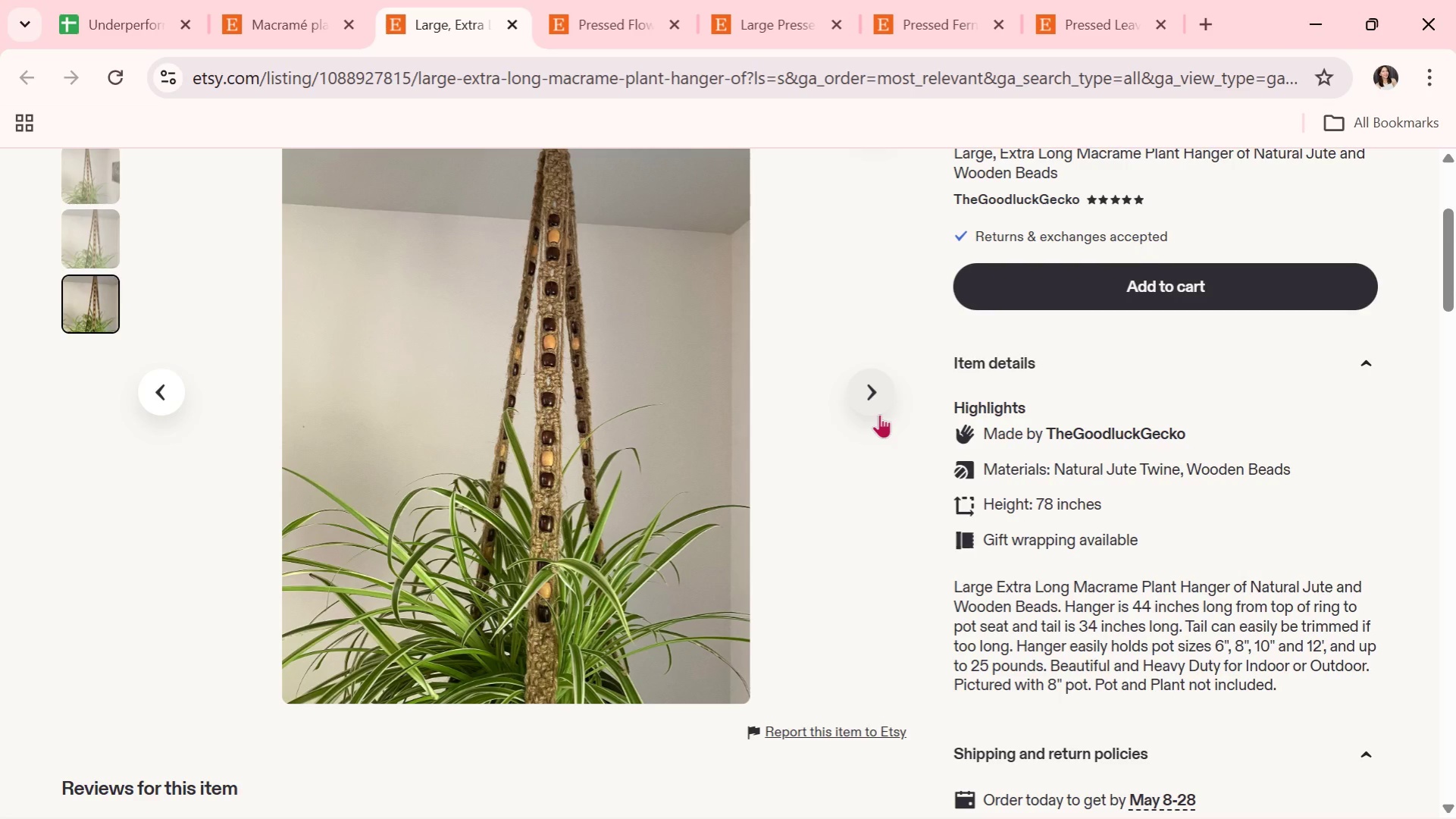 
left_click([879, 414])
 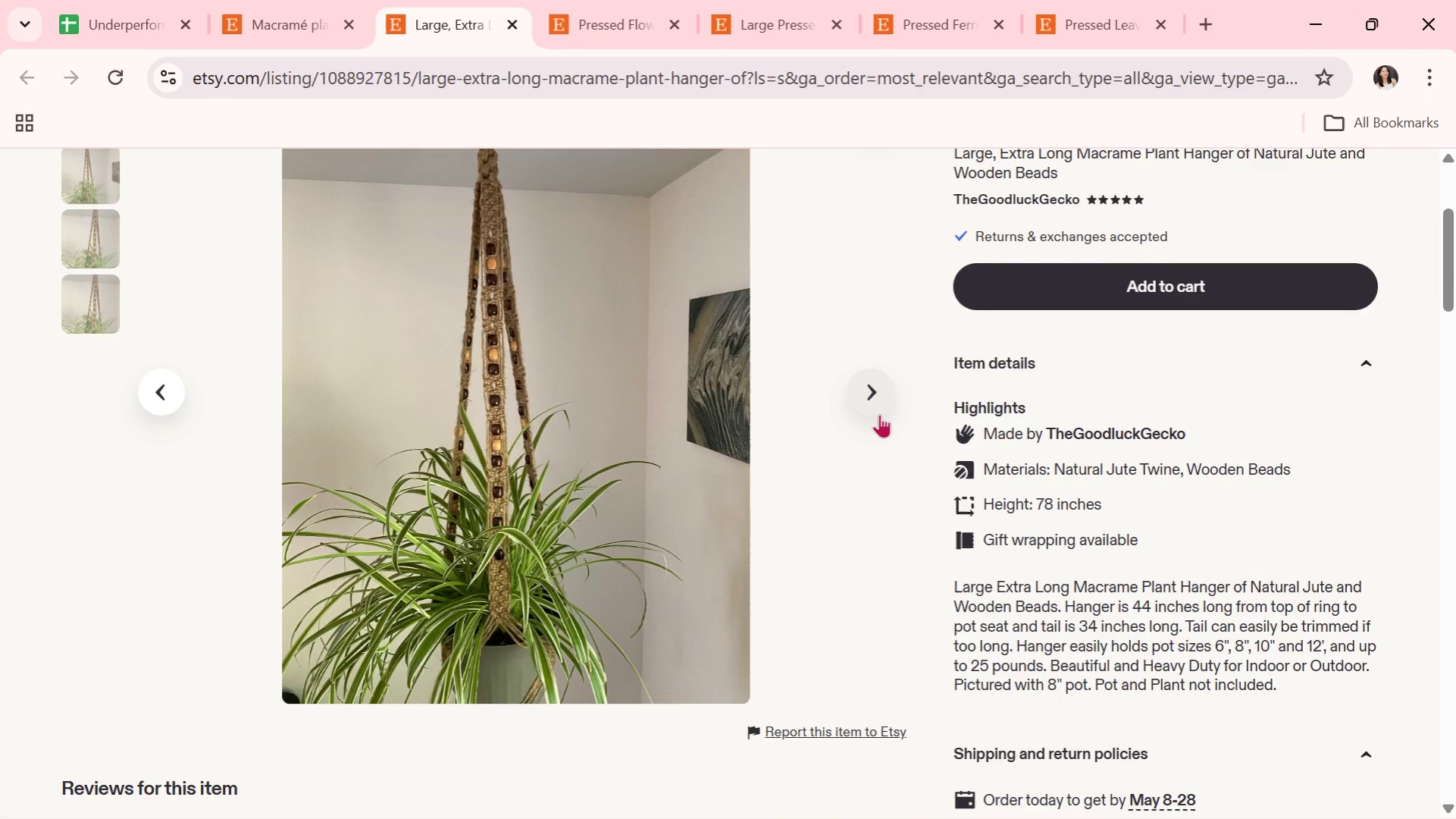 
wait(7.61)
 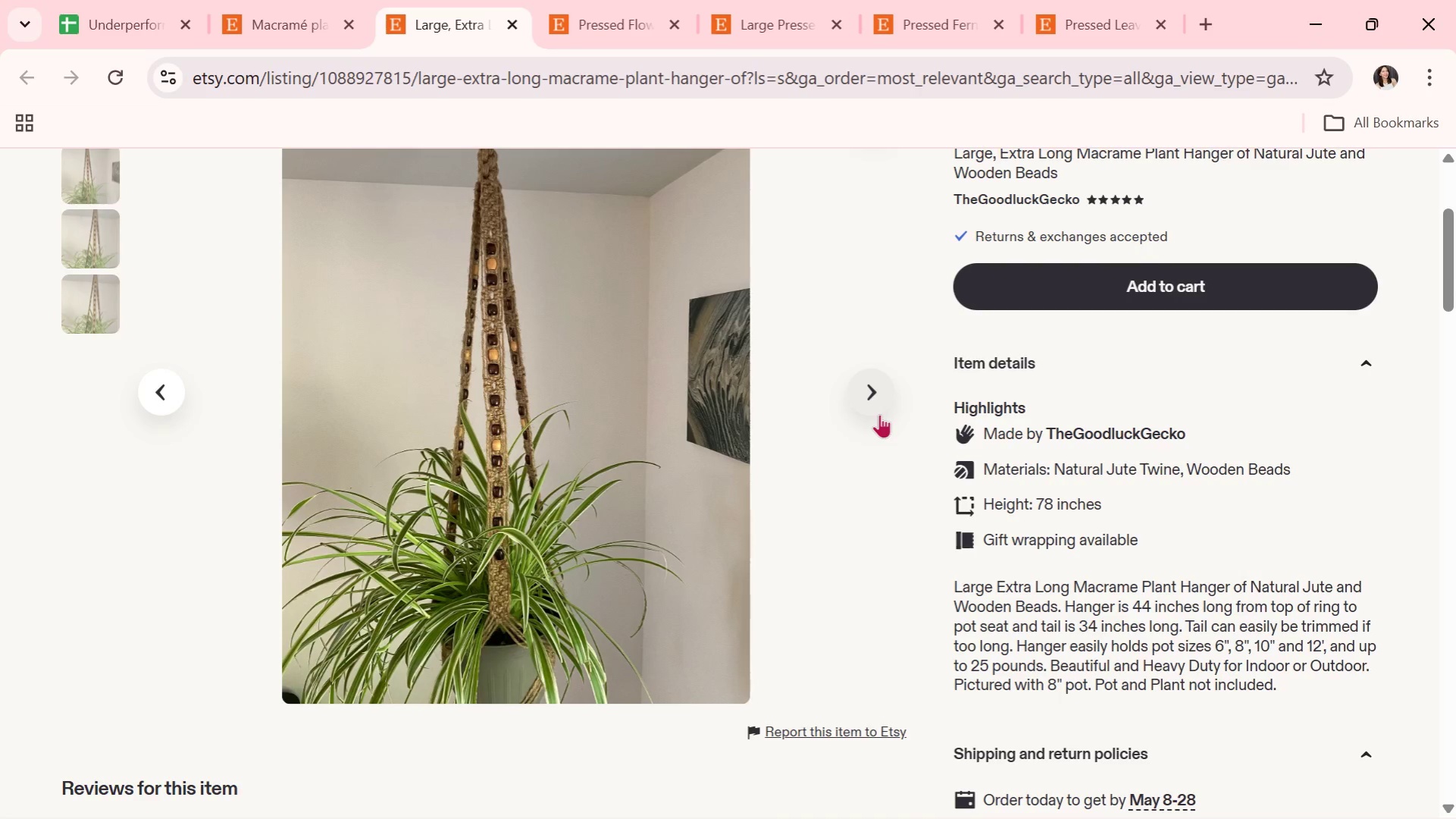 
left_click([879, 414])
 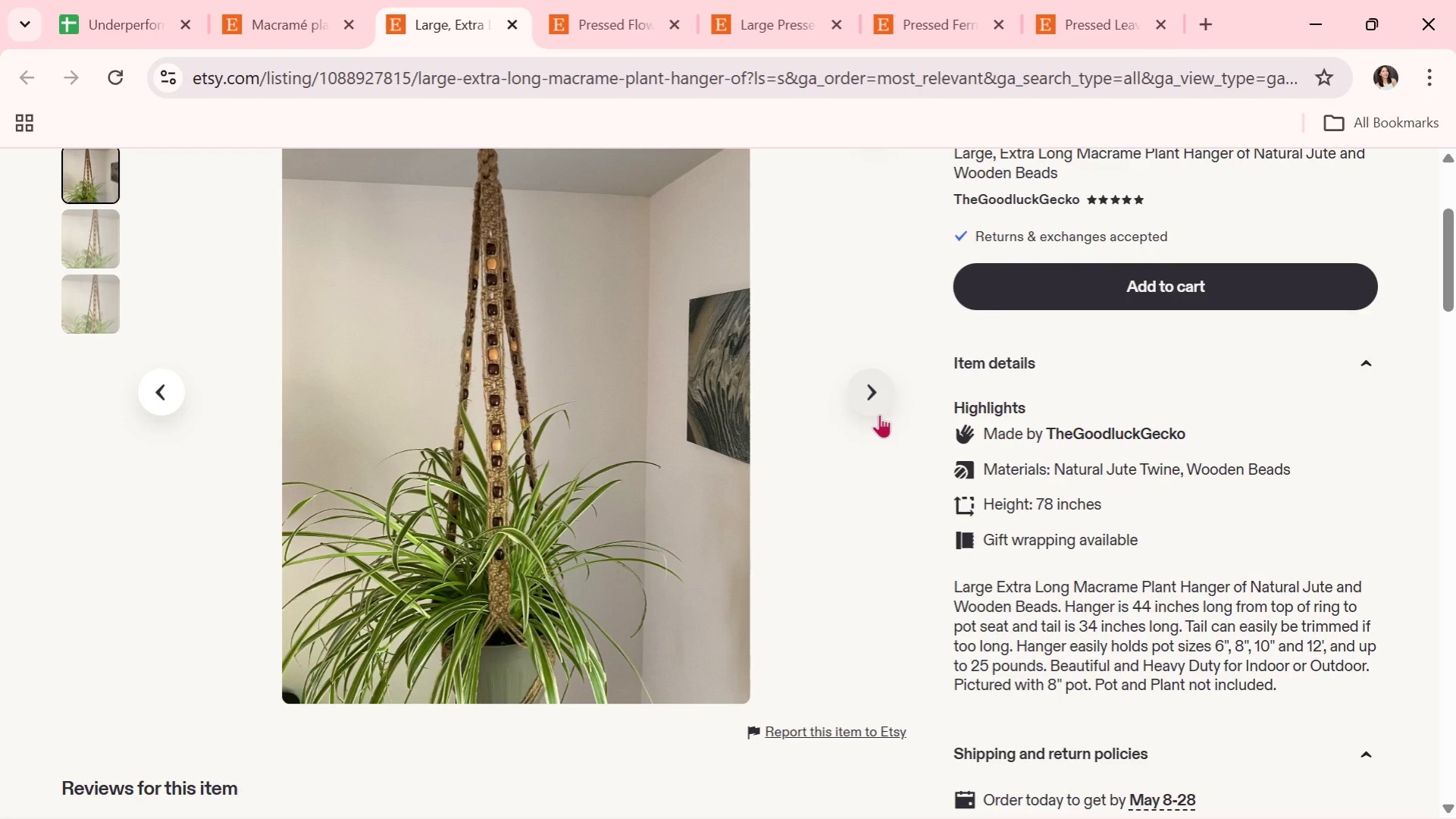 
wait(10.67)
 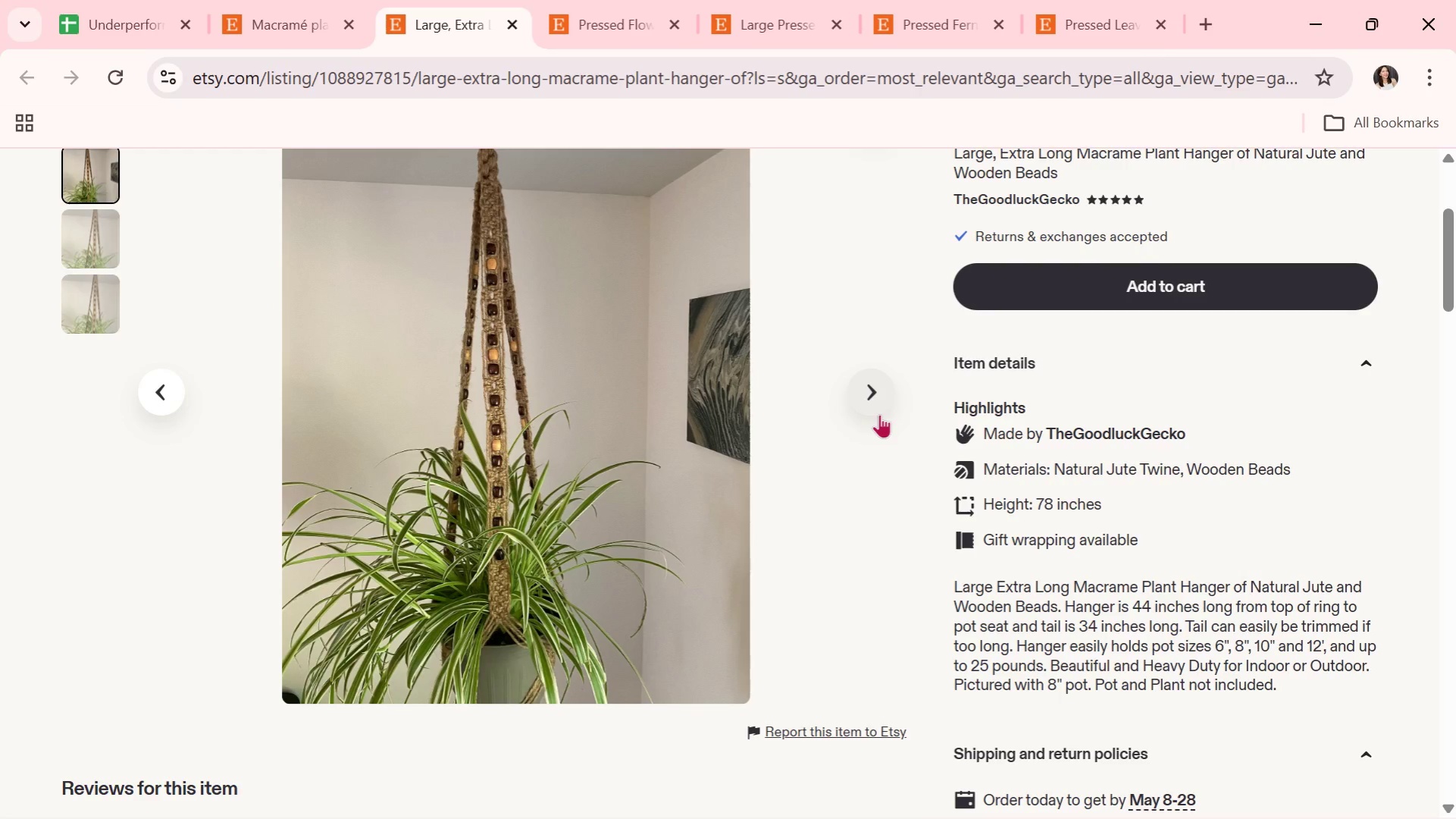 
left_click([879, 414])
 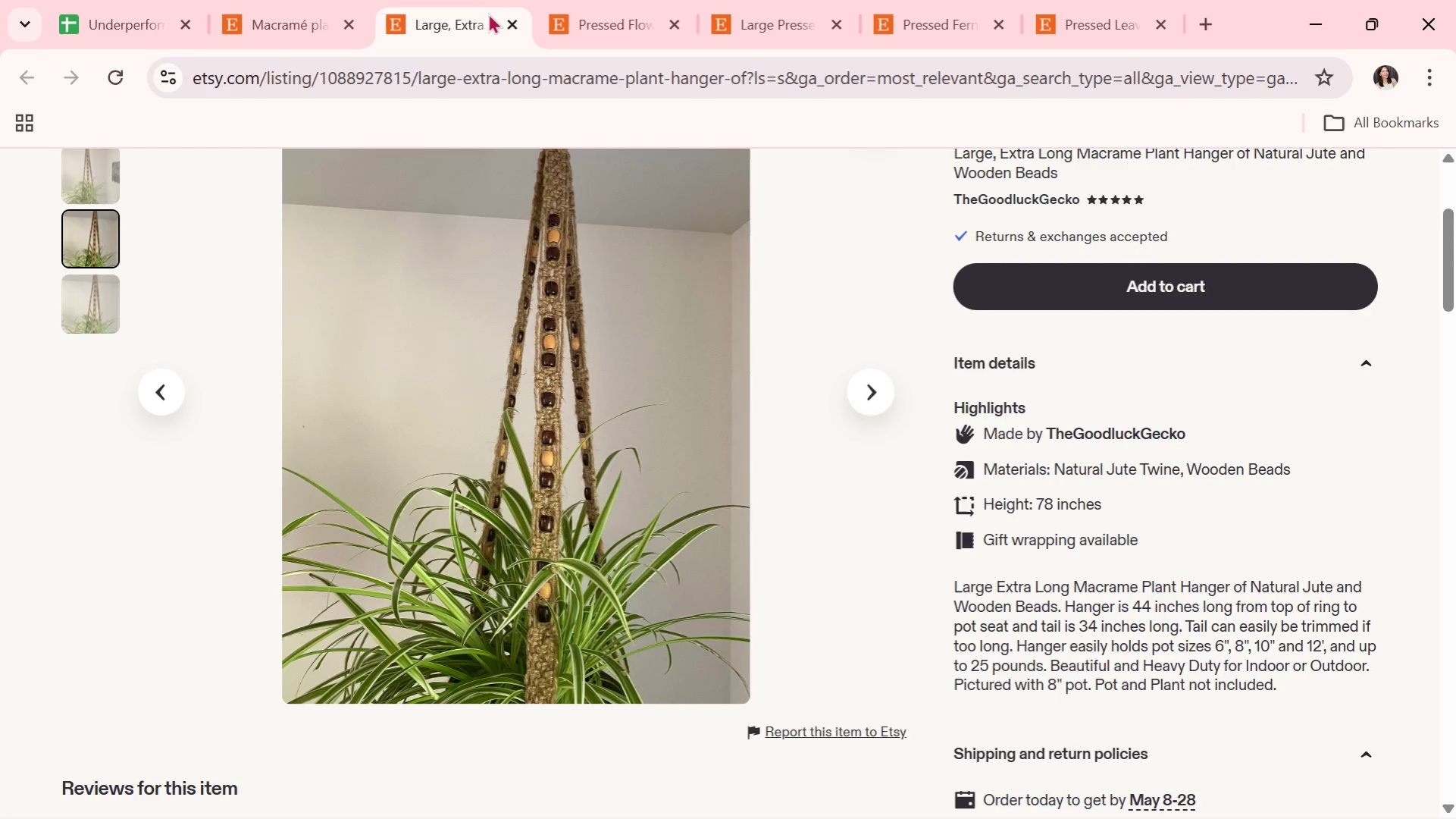 
left_click([512, 23])
 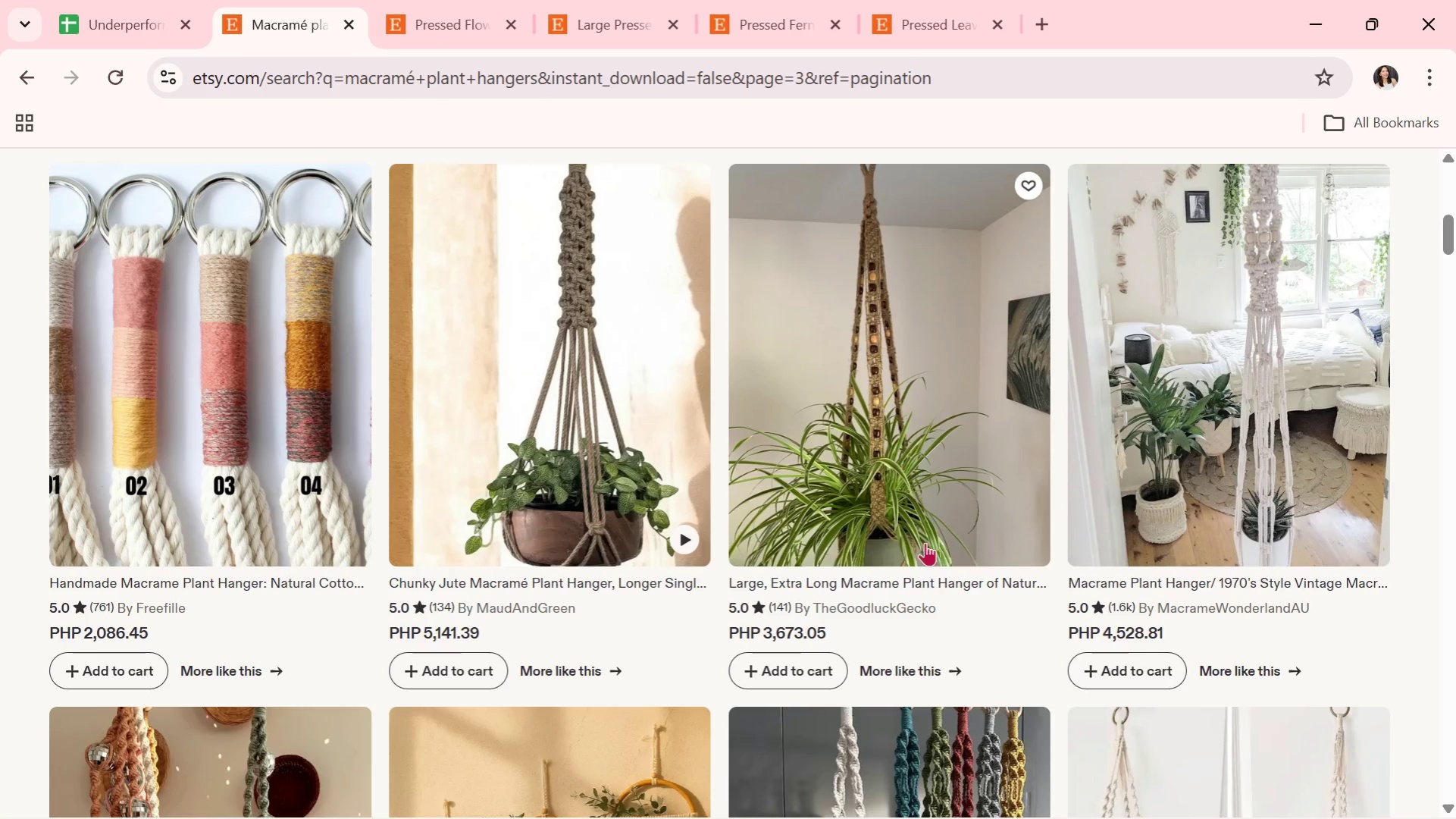 
scroll: coordinate [411, 494], scroll_direction: down, amount: 16.0
 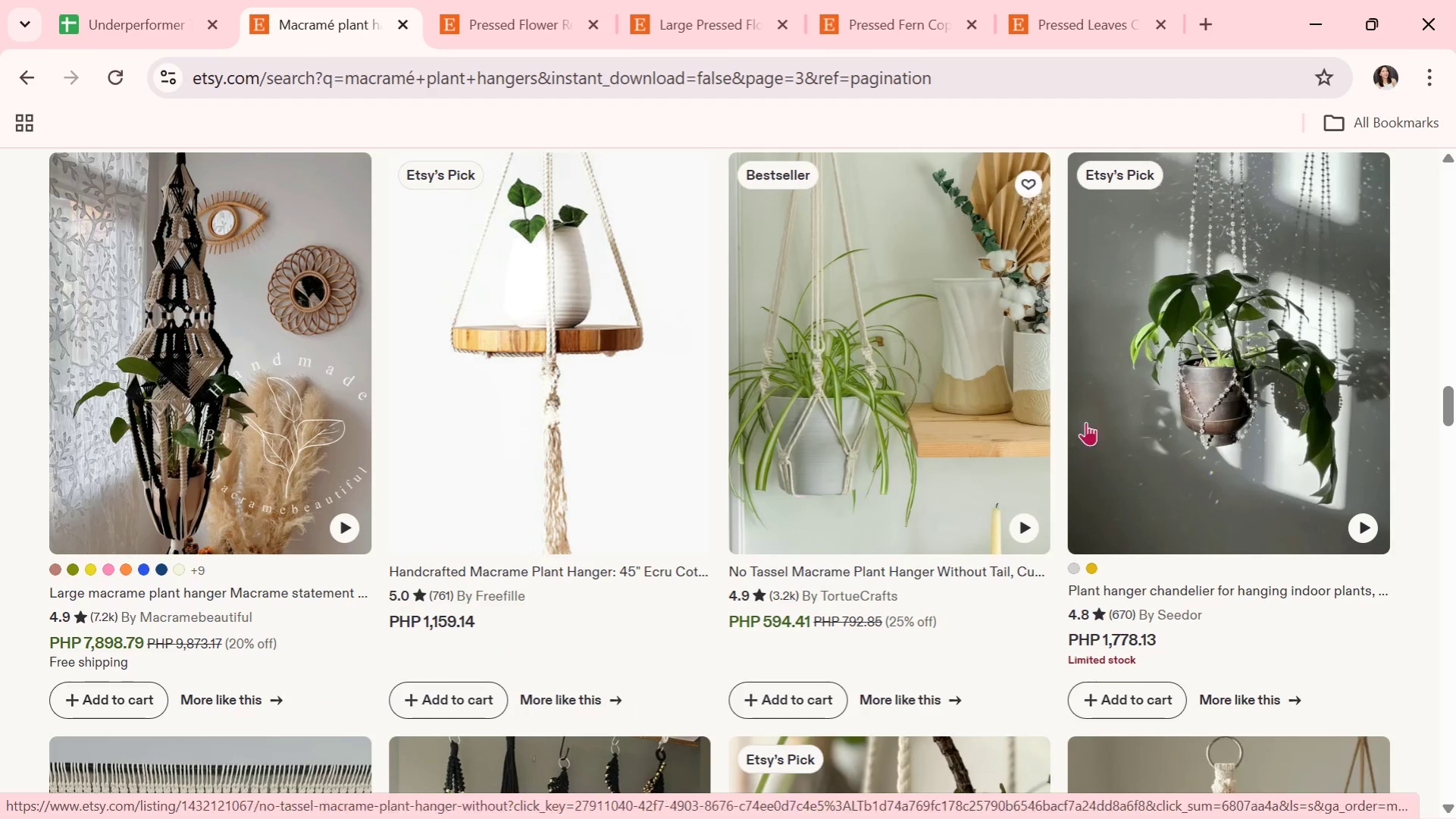 
left_click([1184, 409])
 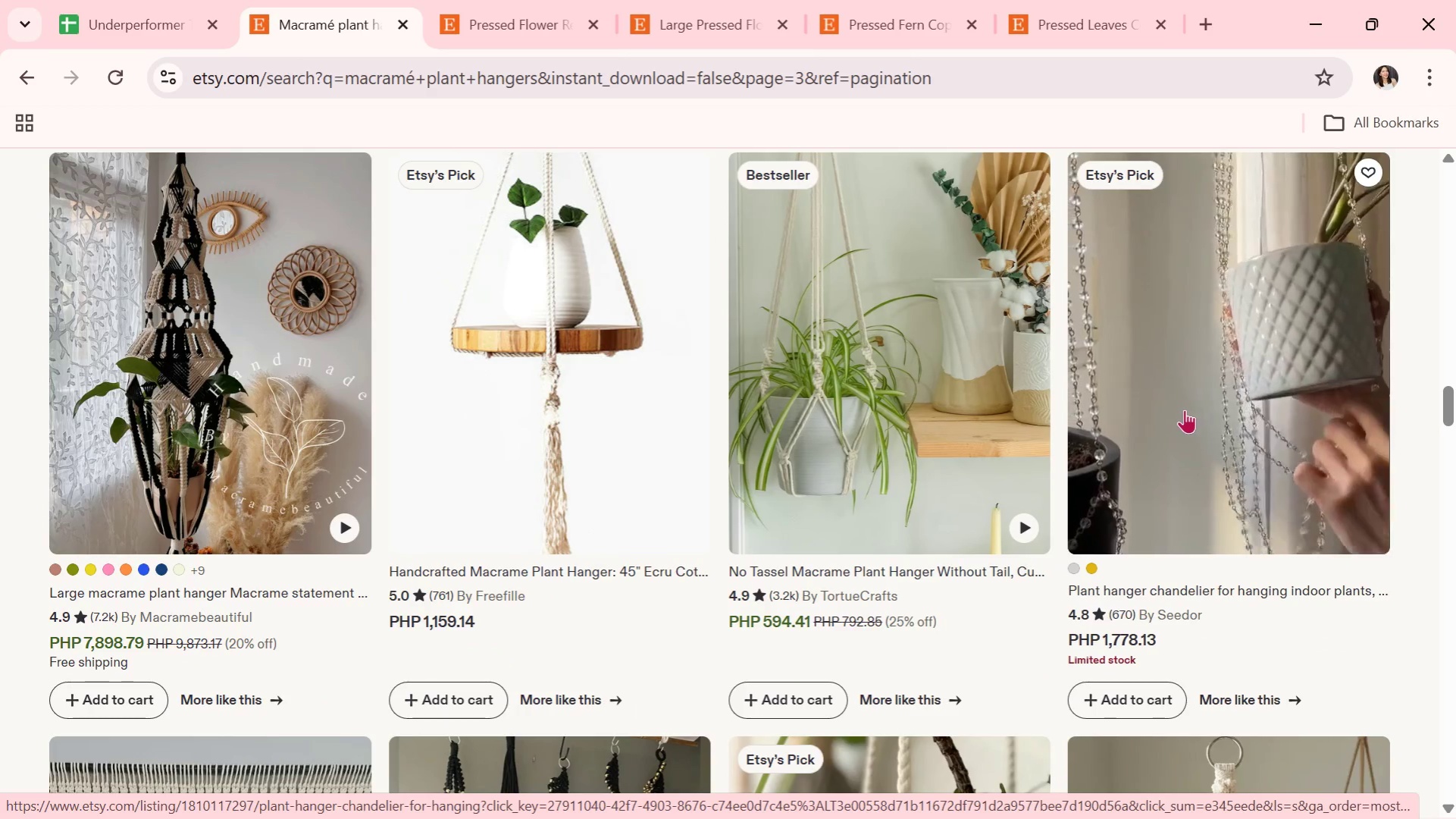 
left_click([1184, 410])
 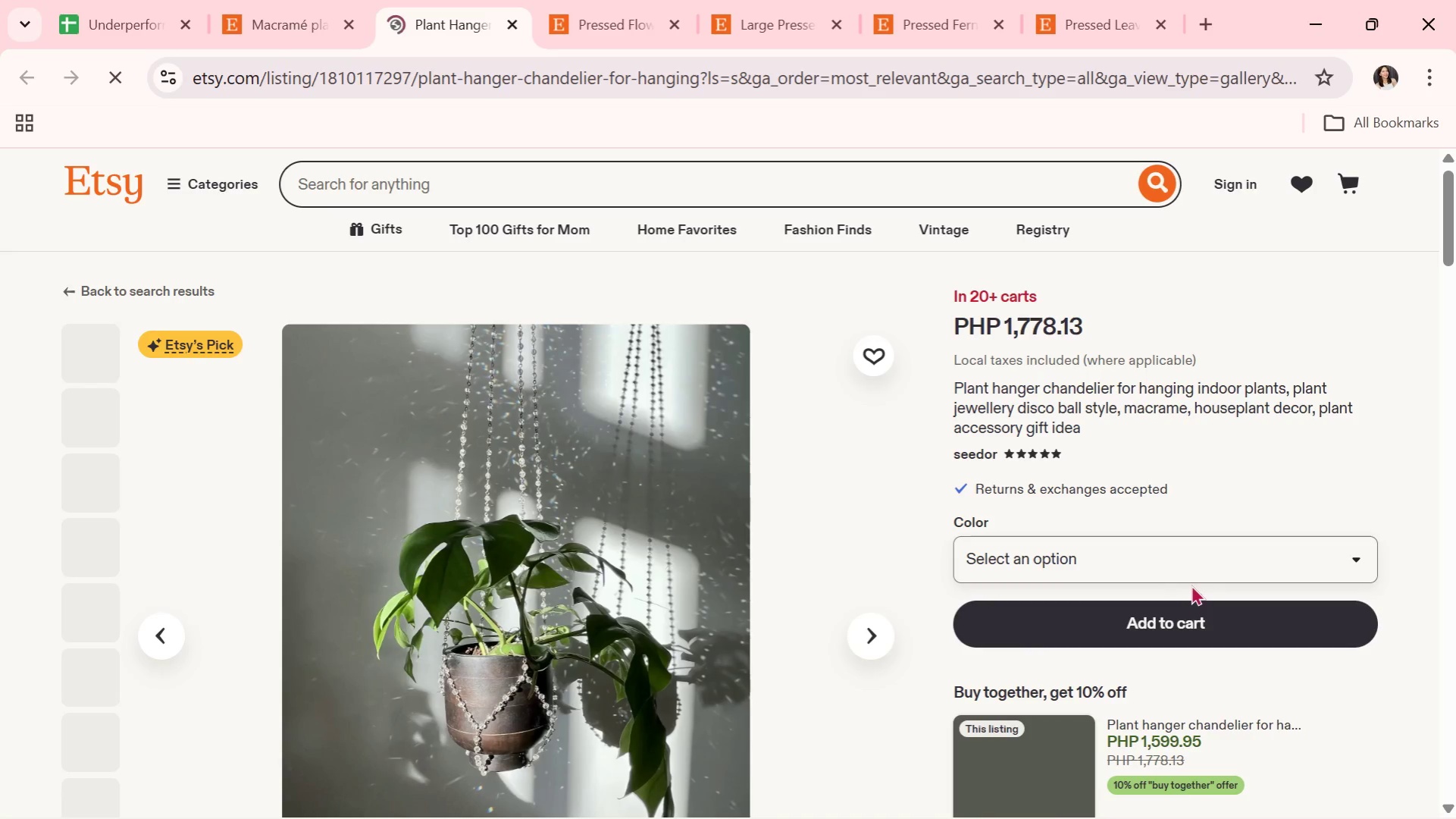 
scroll: coordinate [845, 509], scroll_direction: down, amount: 2.0
 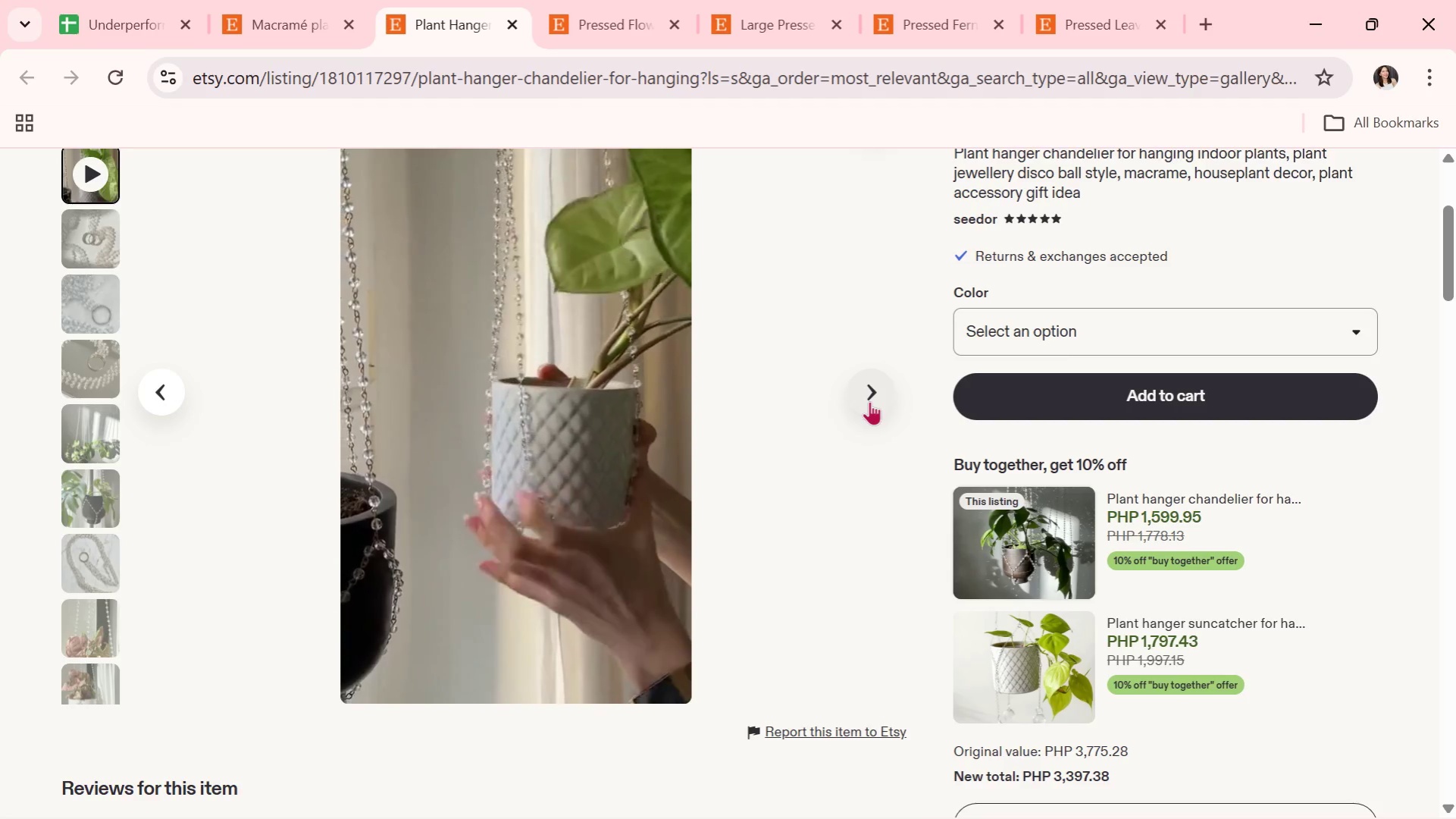 
wait(7.83)
 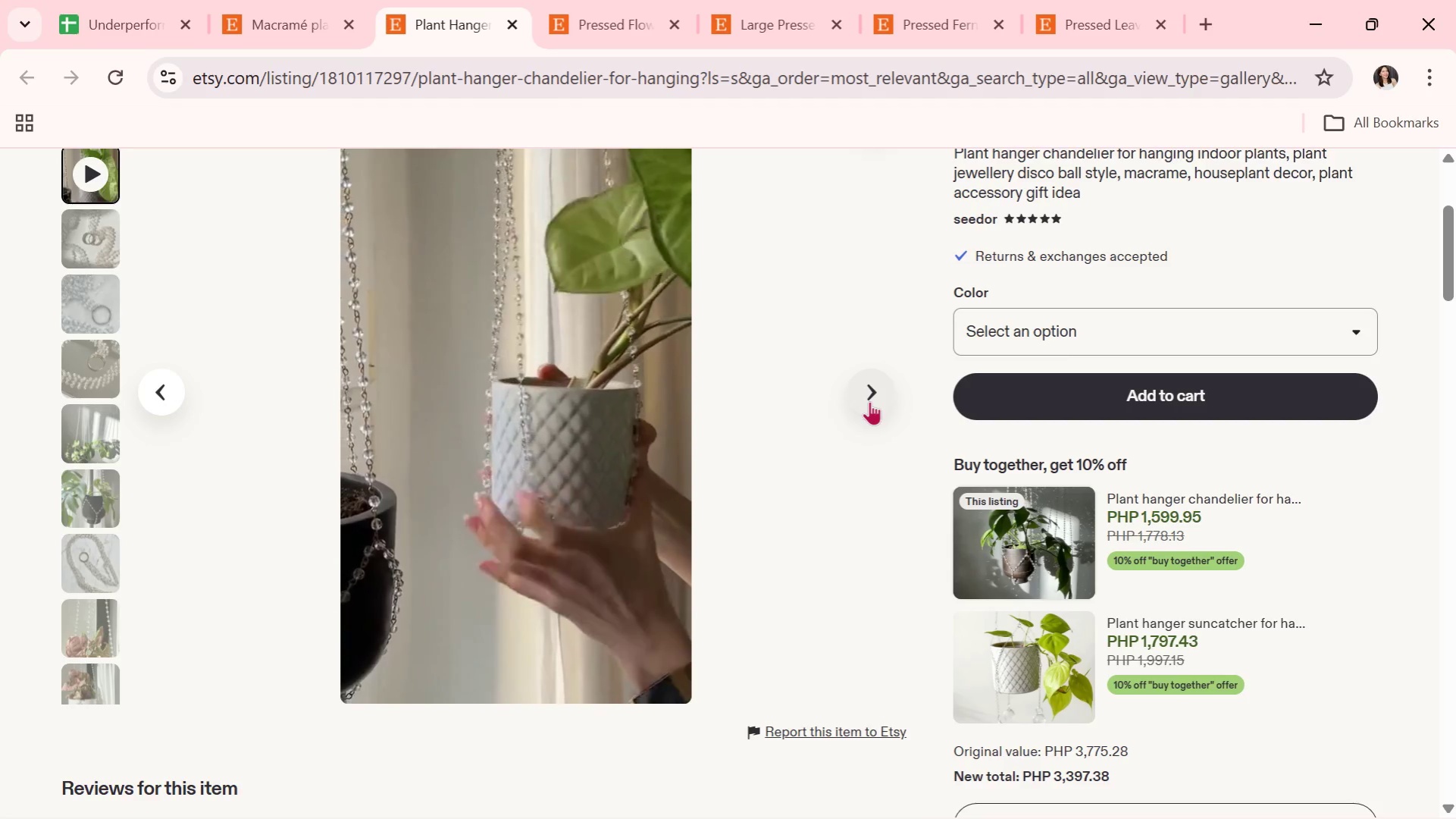 
scroll: coordinate [896, 434], scroll_direction: up, amount: 4.0
 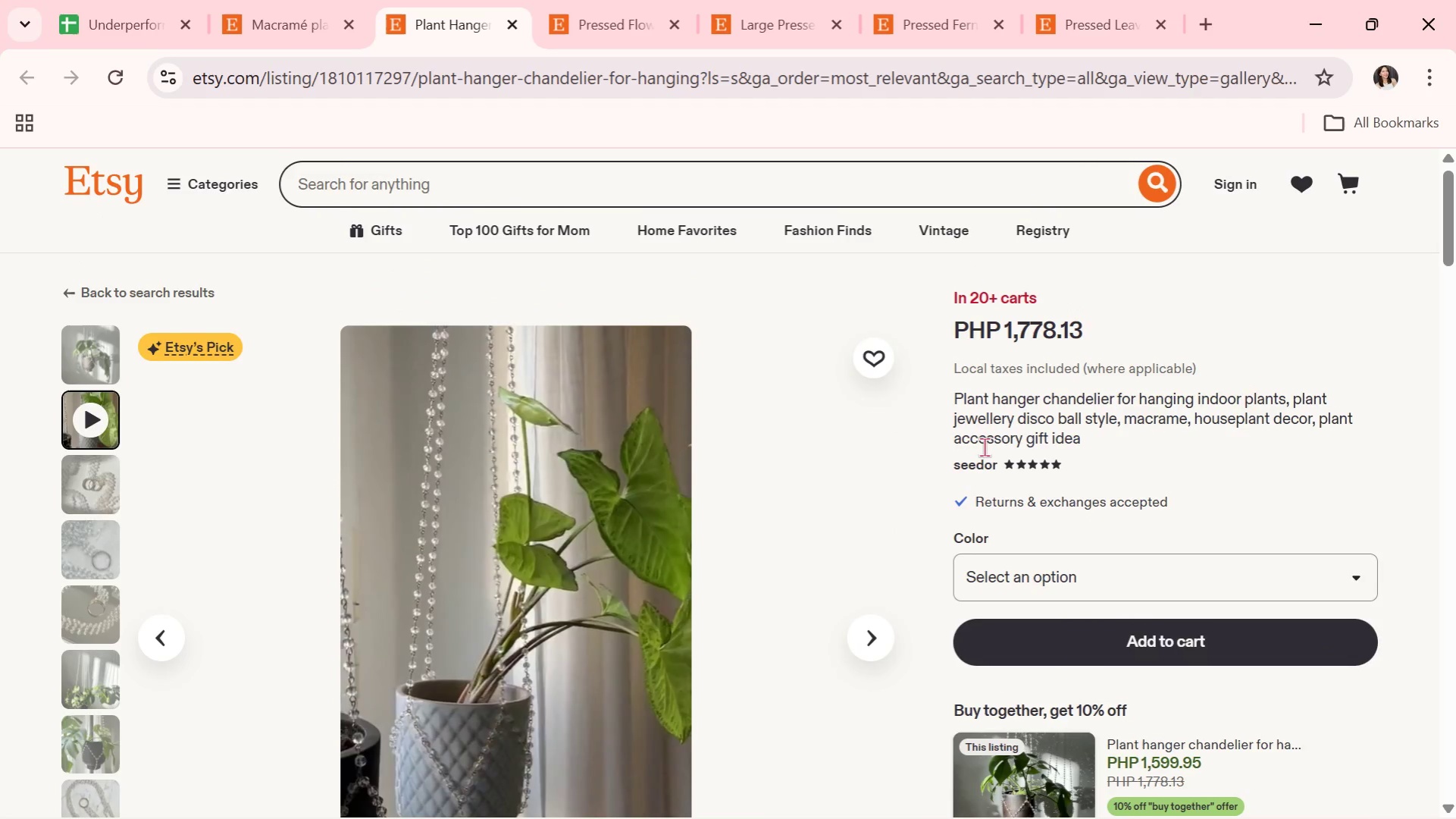 
scroll: coordinate [985, 447], scroll_direction: down, amount: 2.0
 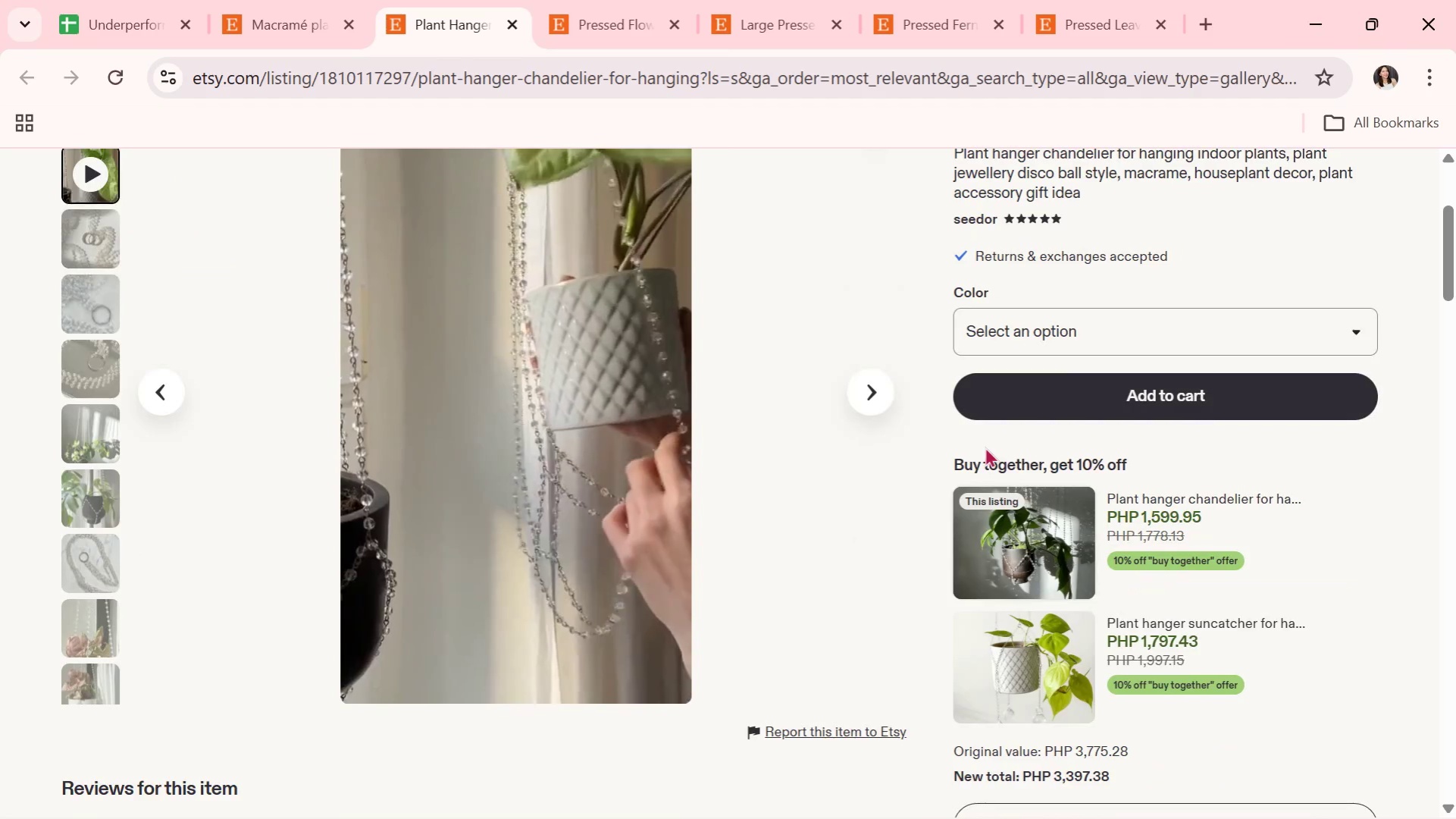 
scroll: coordinate [985, 447], scroll_direction: up, amount: 2.0
 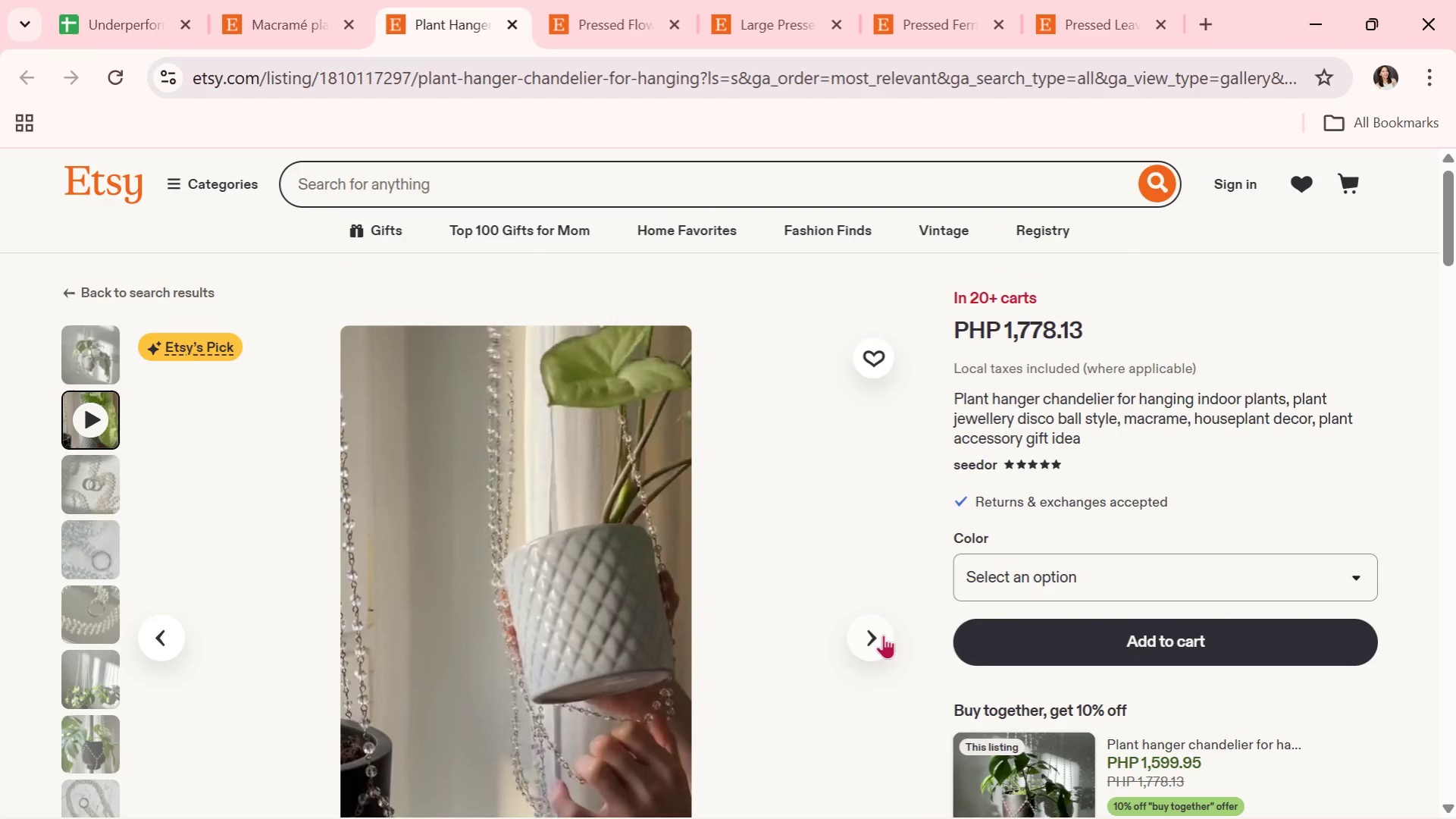 
left_click([876, 639])
 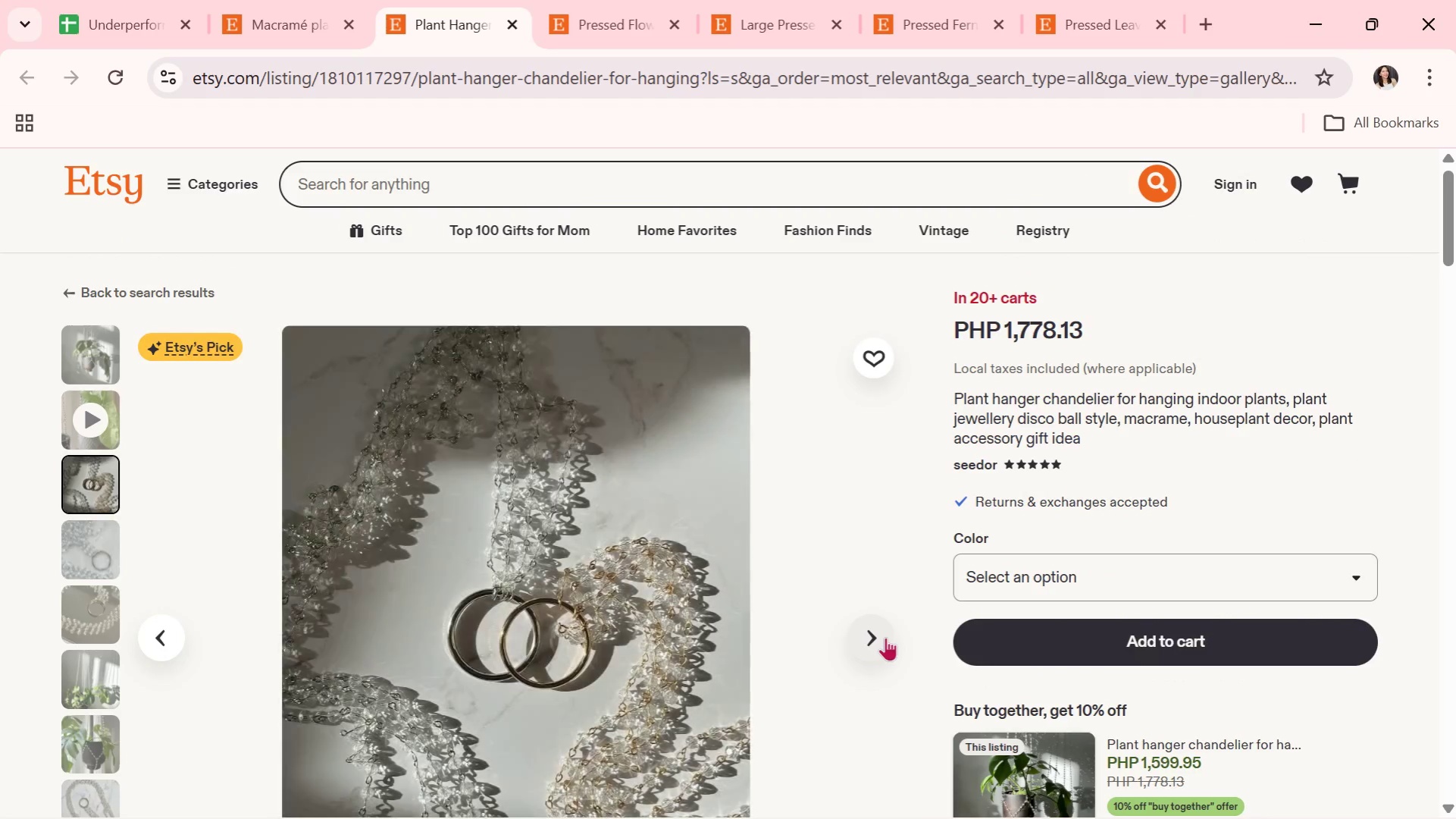 
scroll: coordinate [885, 637], scroll_direction: down, amount: 1.0
 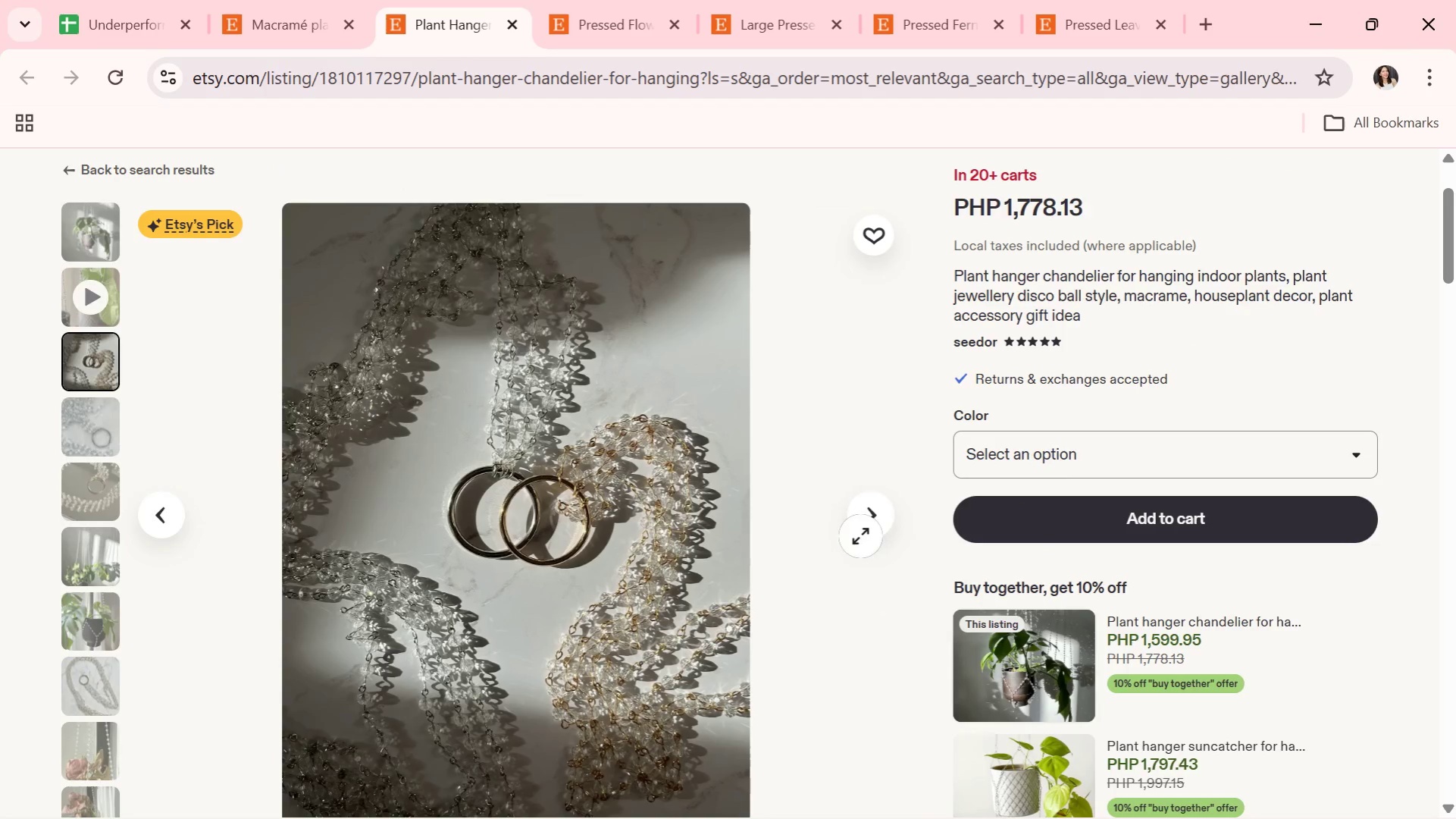 
left_click([881, 529])
 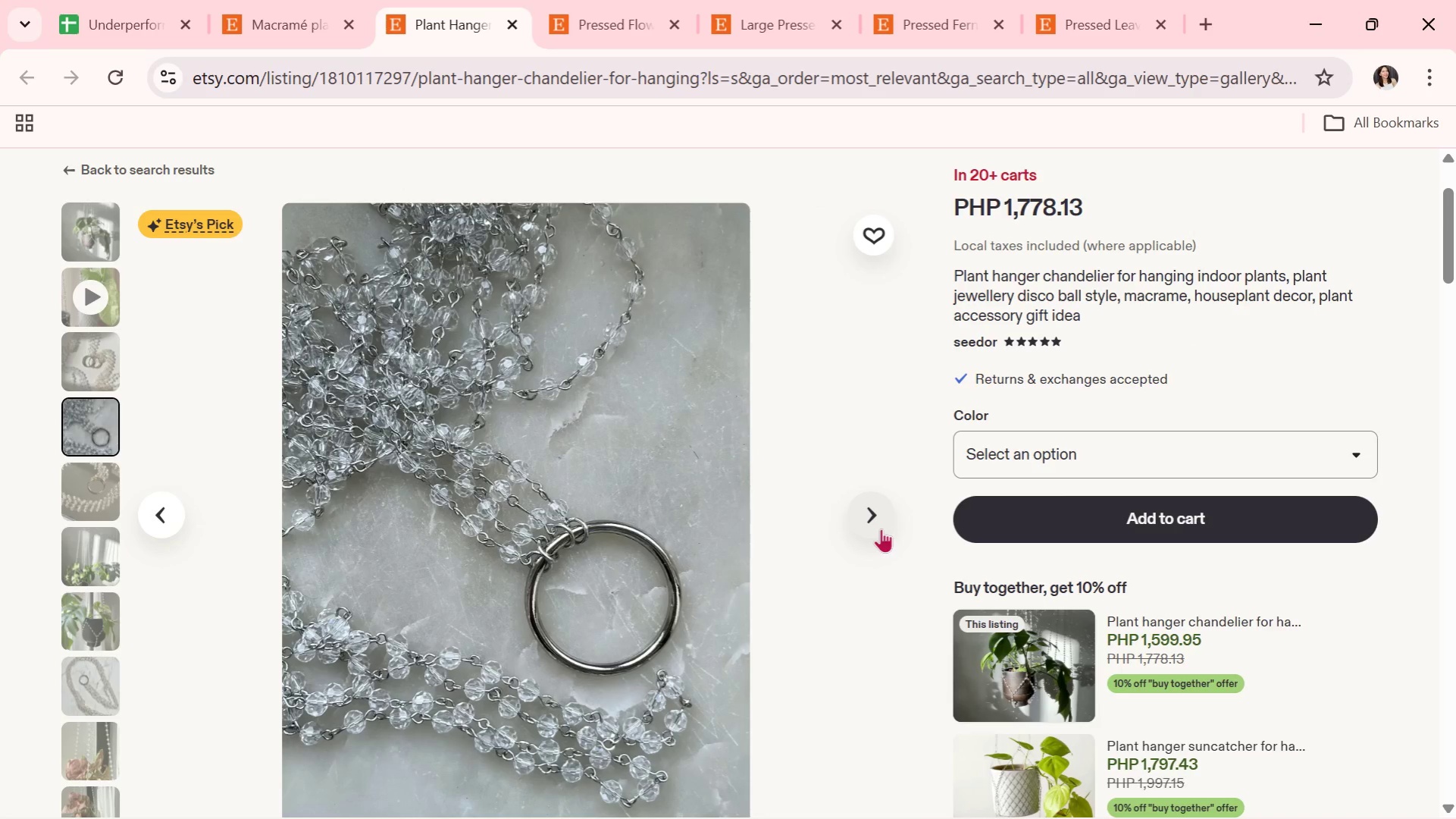 
left_click([881, 529])
 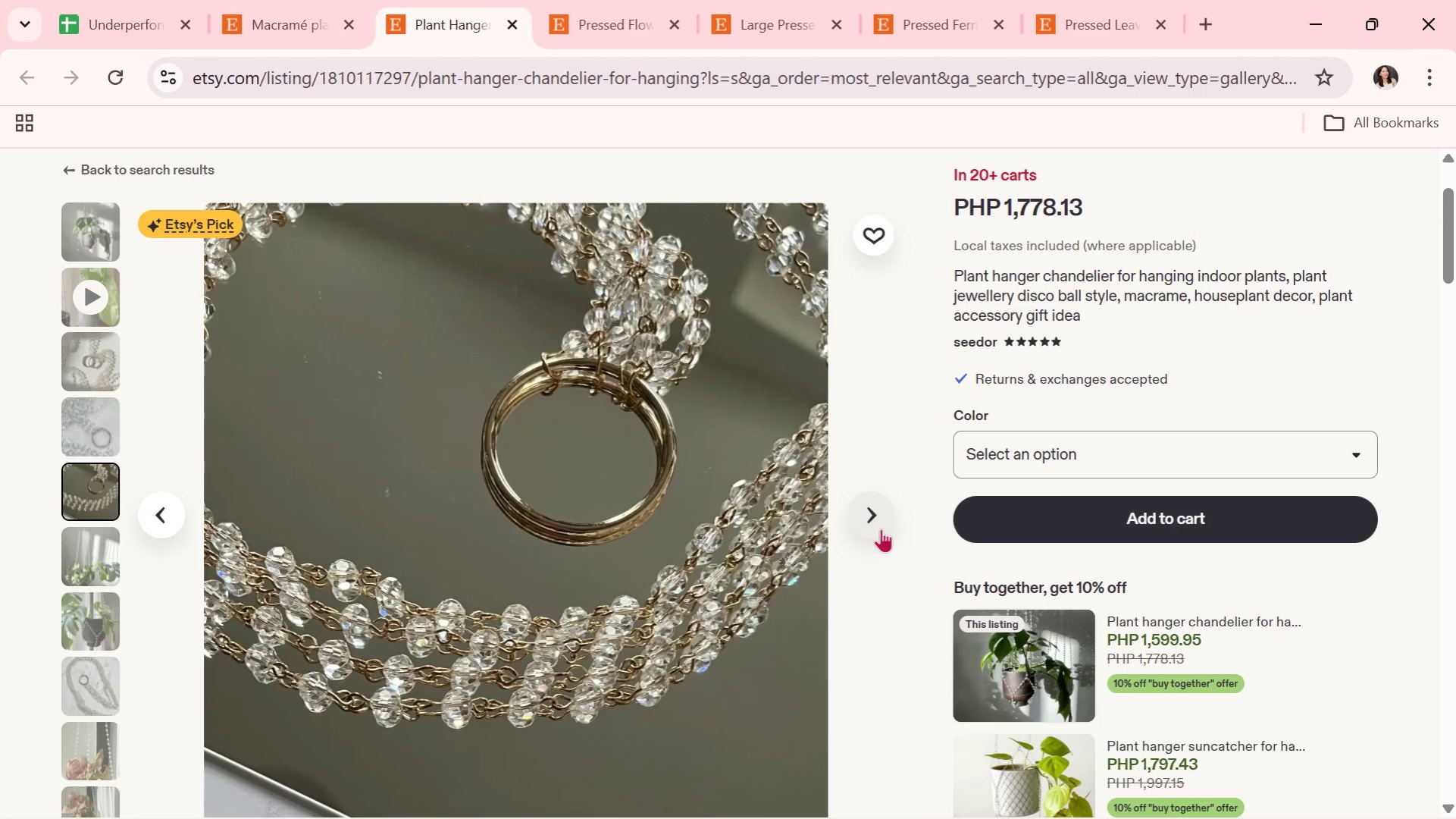 
left_click([881, 529])
 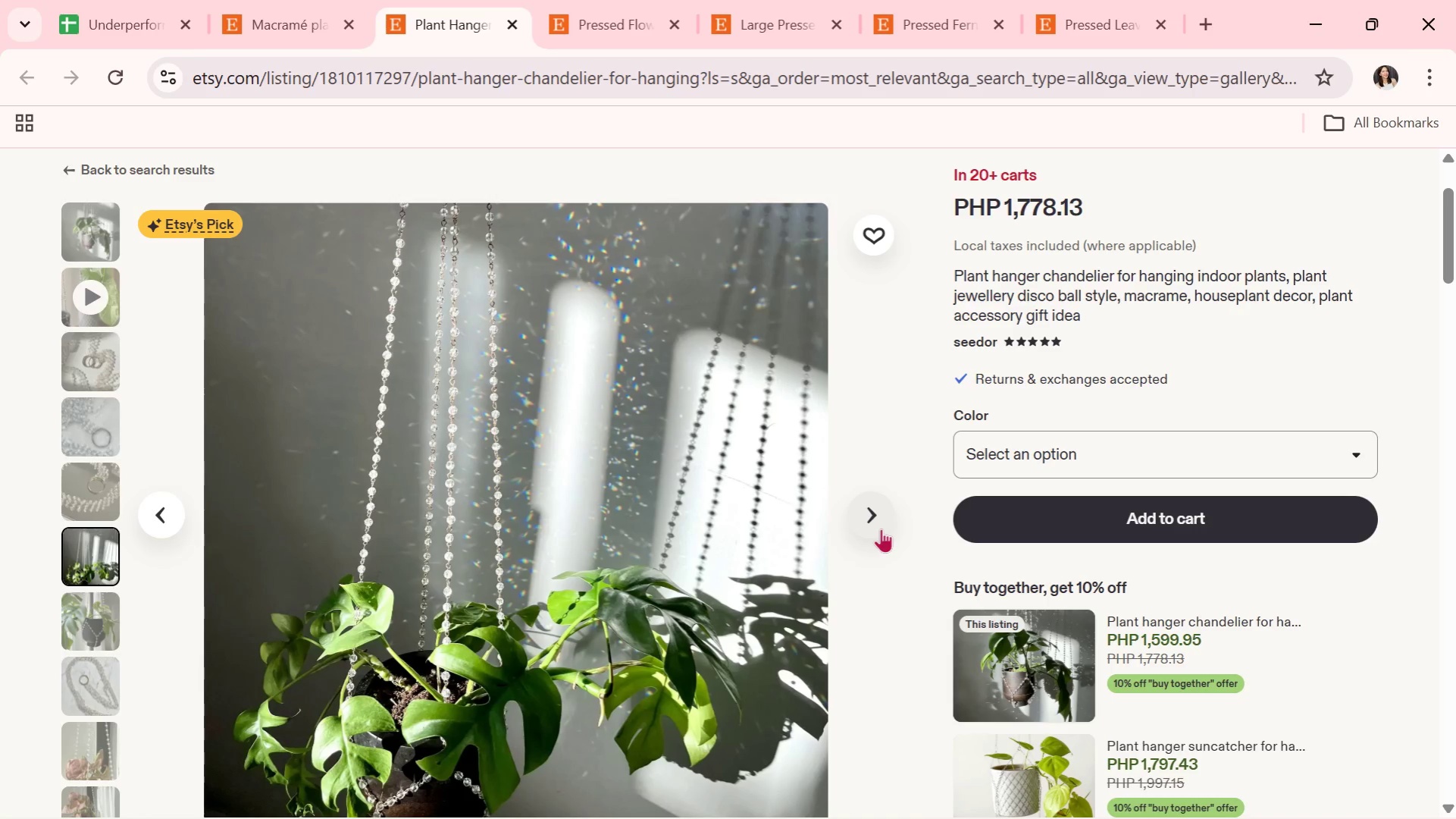 
scroll: coordinate [881, 529], scroll_direction: down, amount: 1.0
 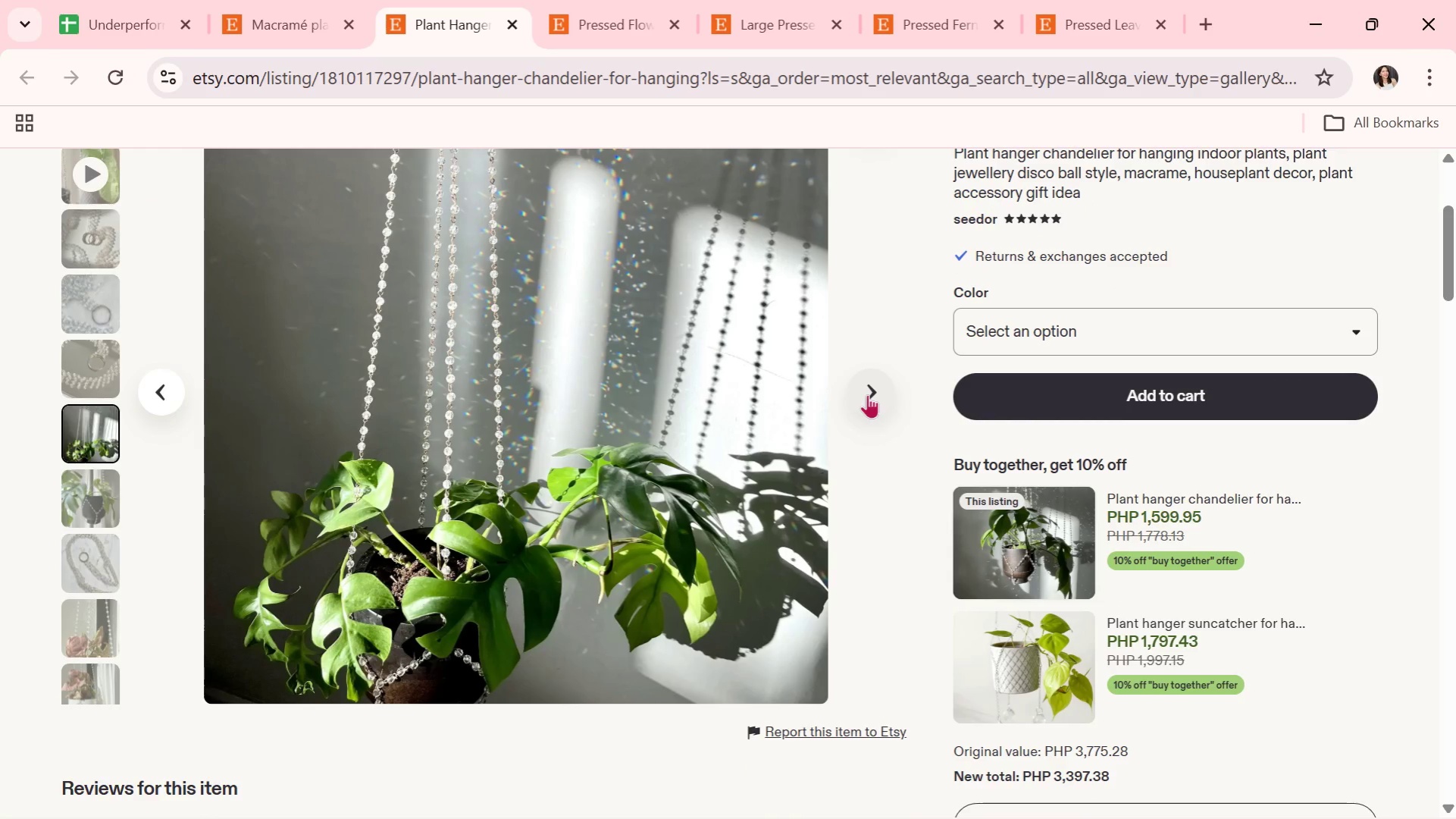 
wait(5.42)
 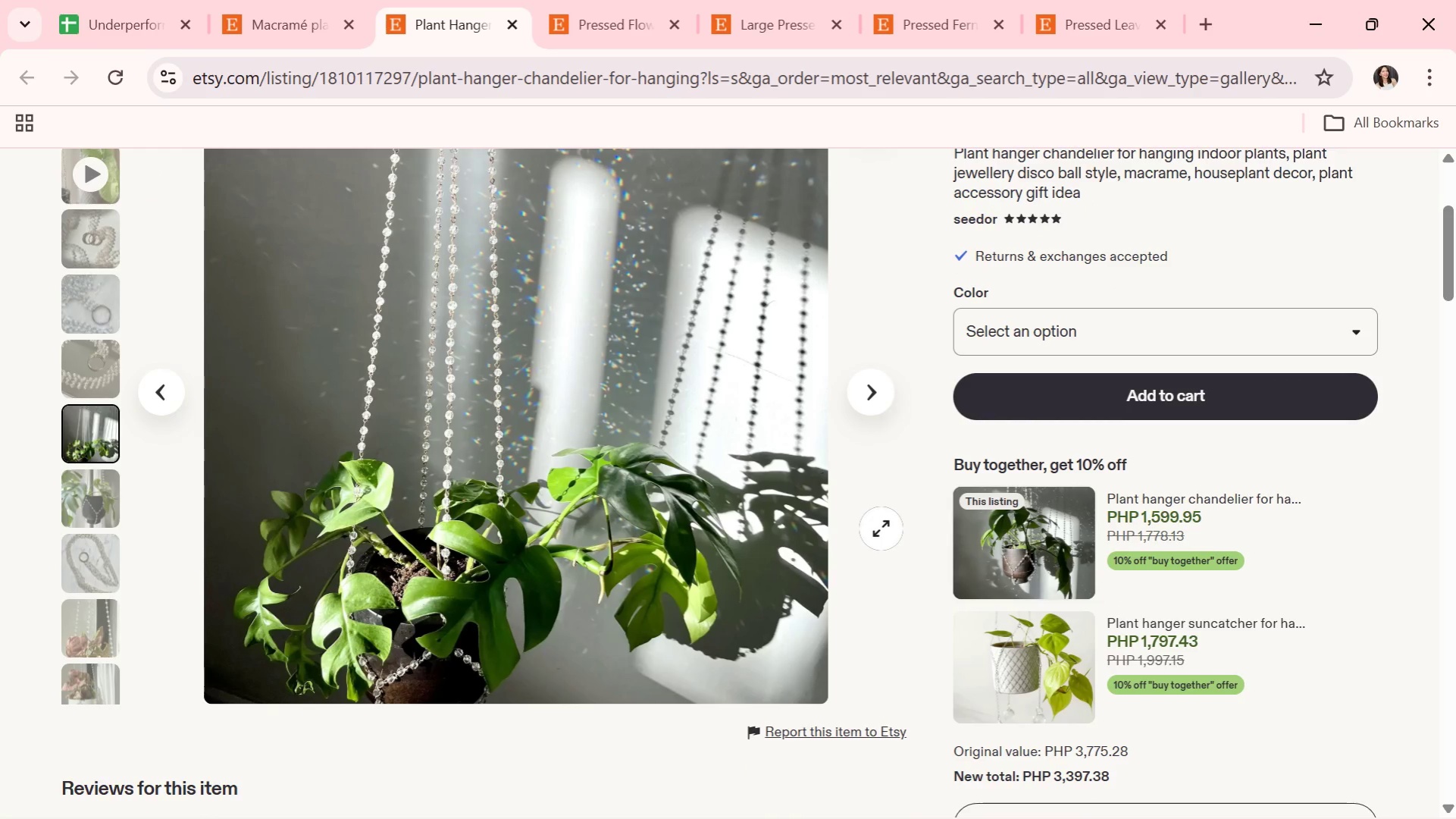 
left_click([867, 394])
 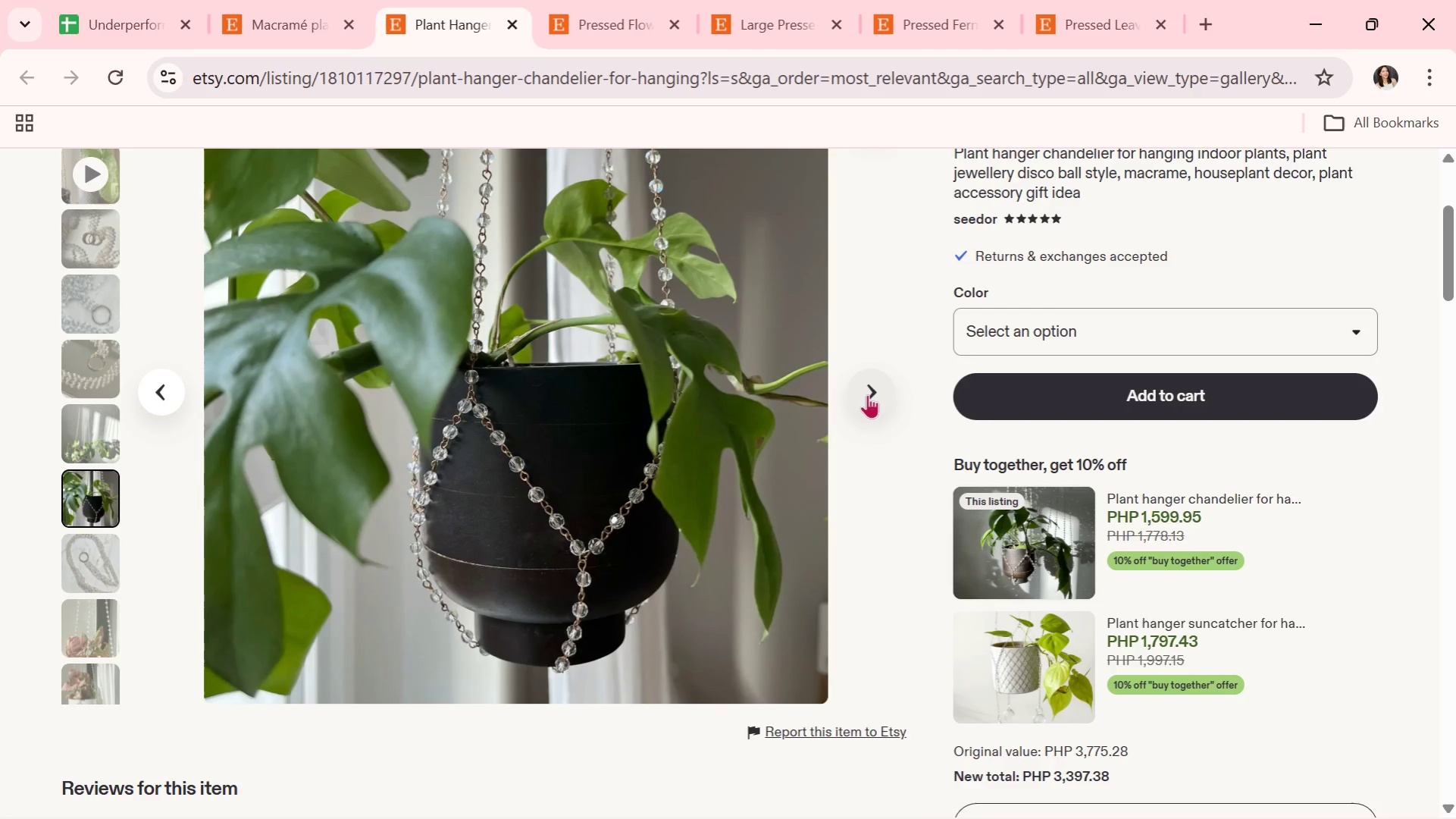 
left_click([867, 394])
 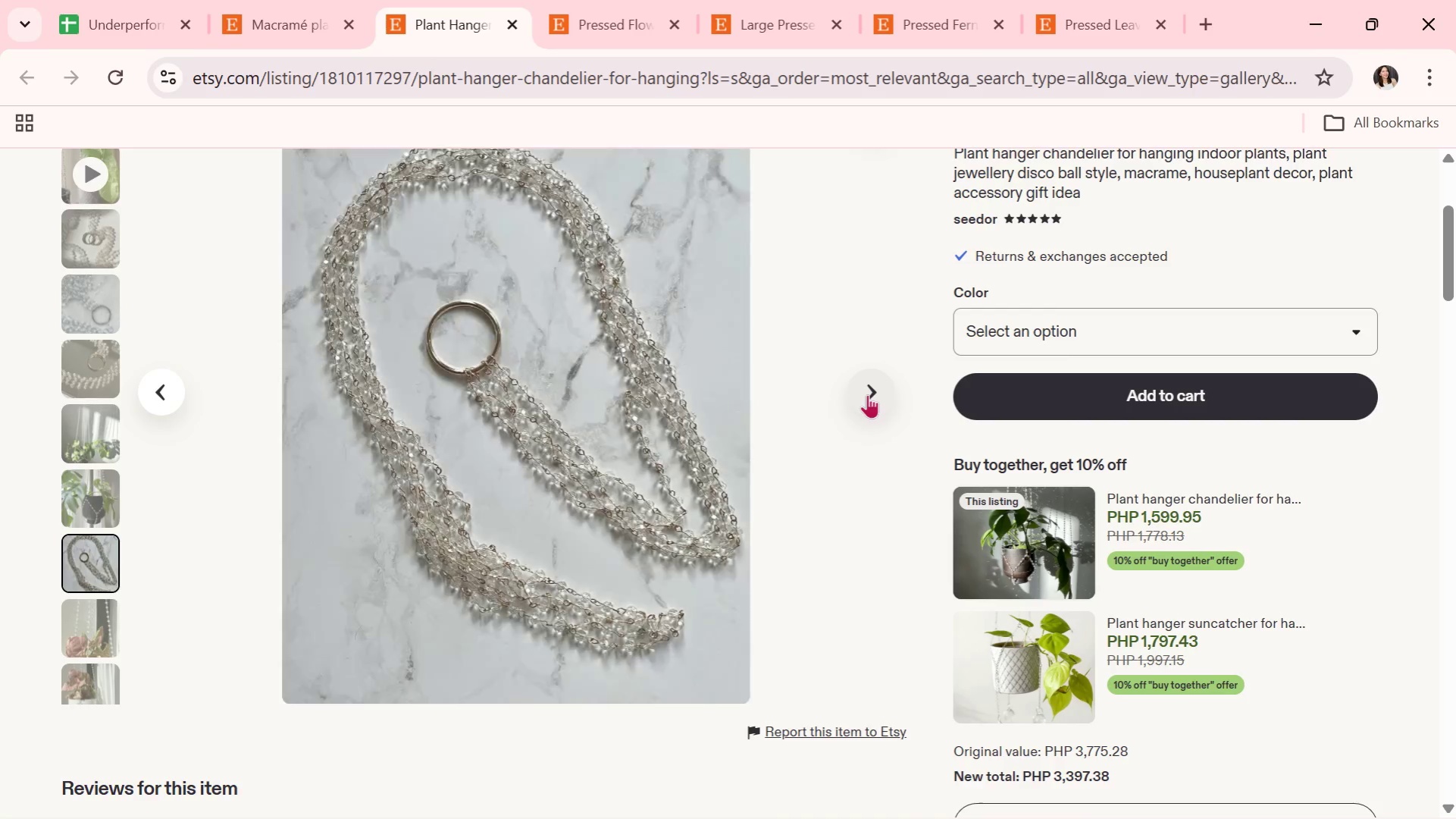 
scroll: coordinate [675, 447], scroll_direction: down, amount: 15.0
 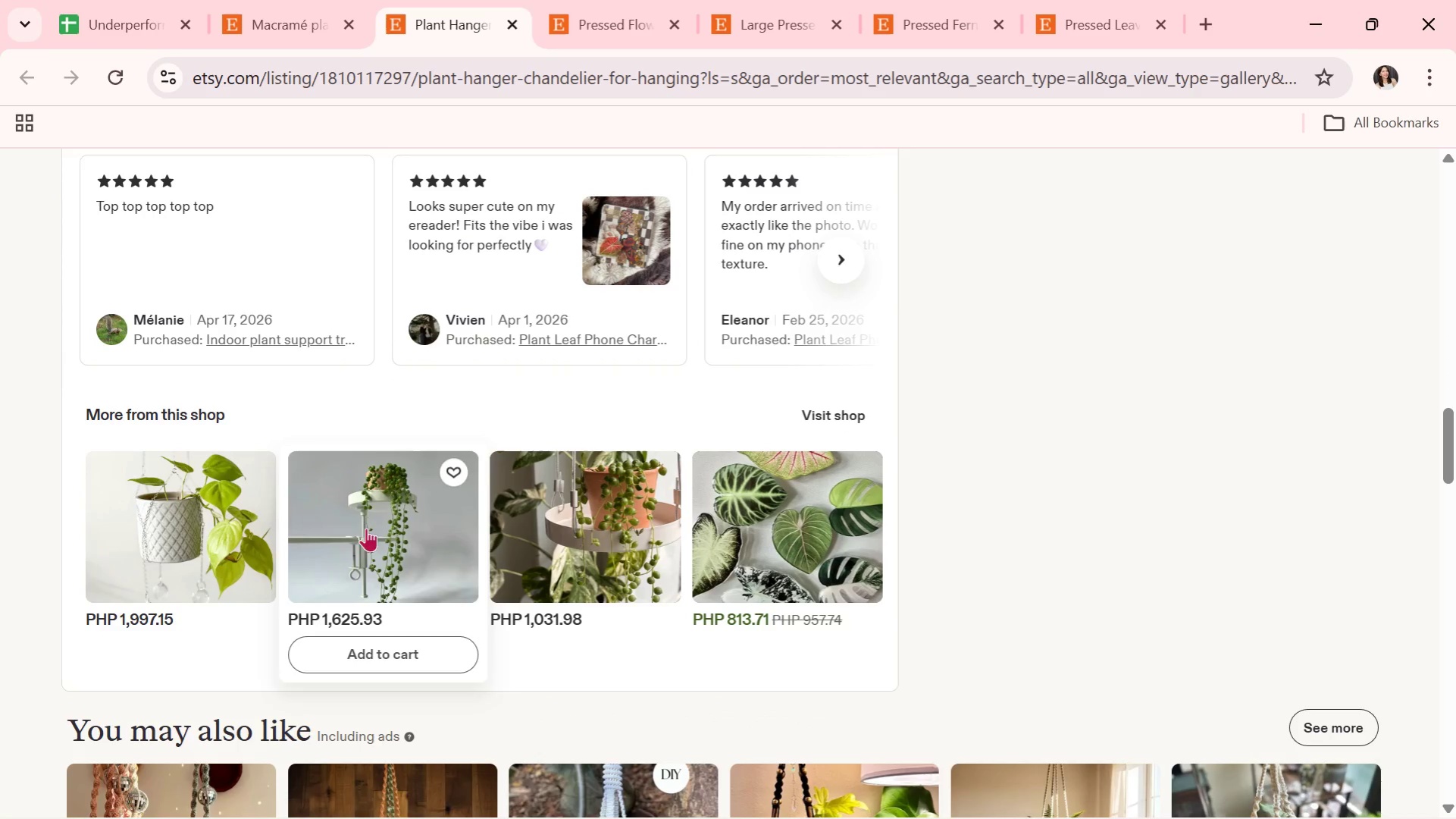 
left_click([236, 549])
 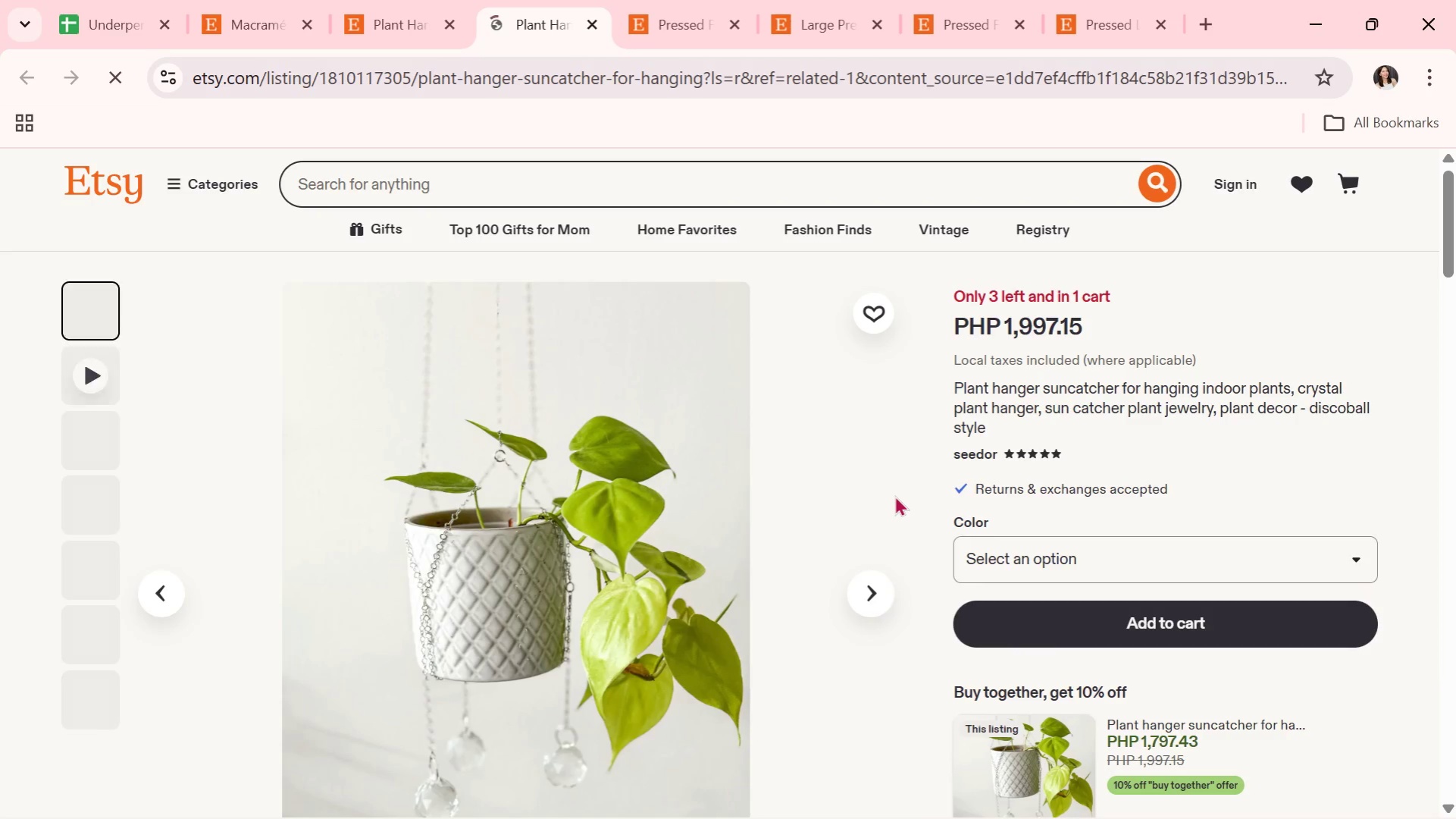 
scroll: coordinate [894, 495], scroll_direction: down, amount: 1.0
 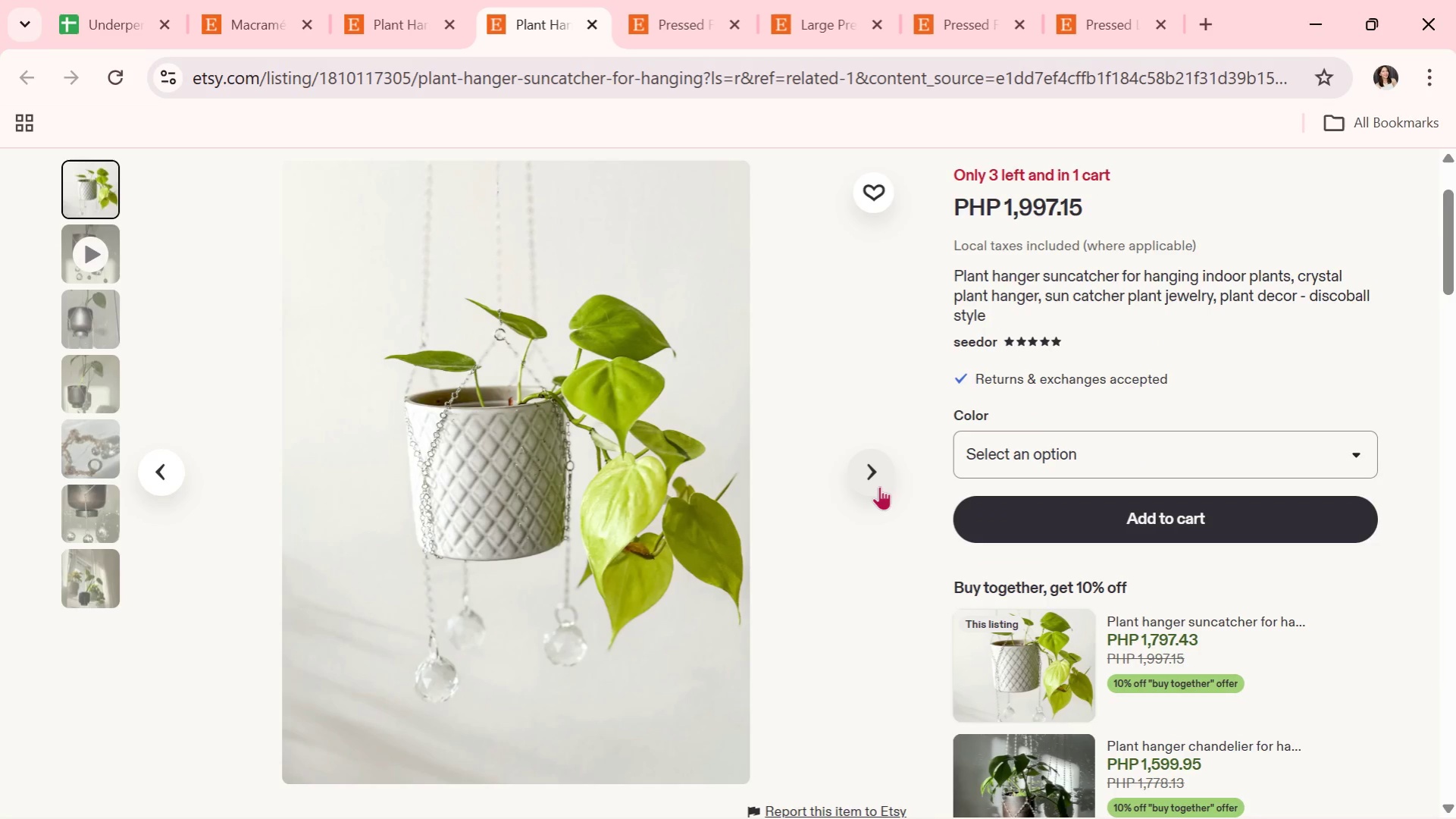 
left_click([873, 484])
 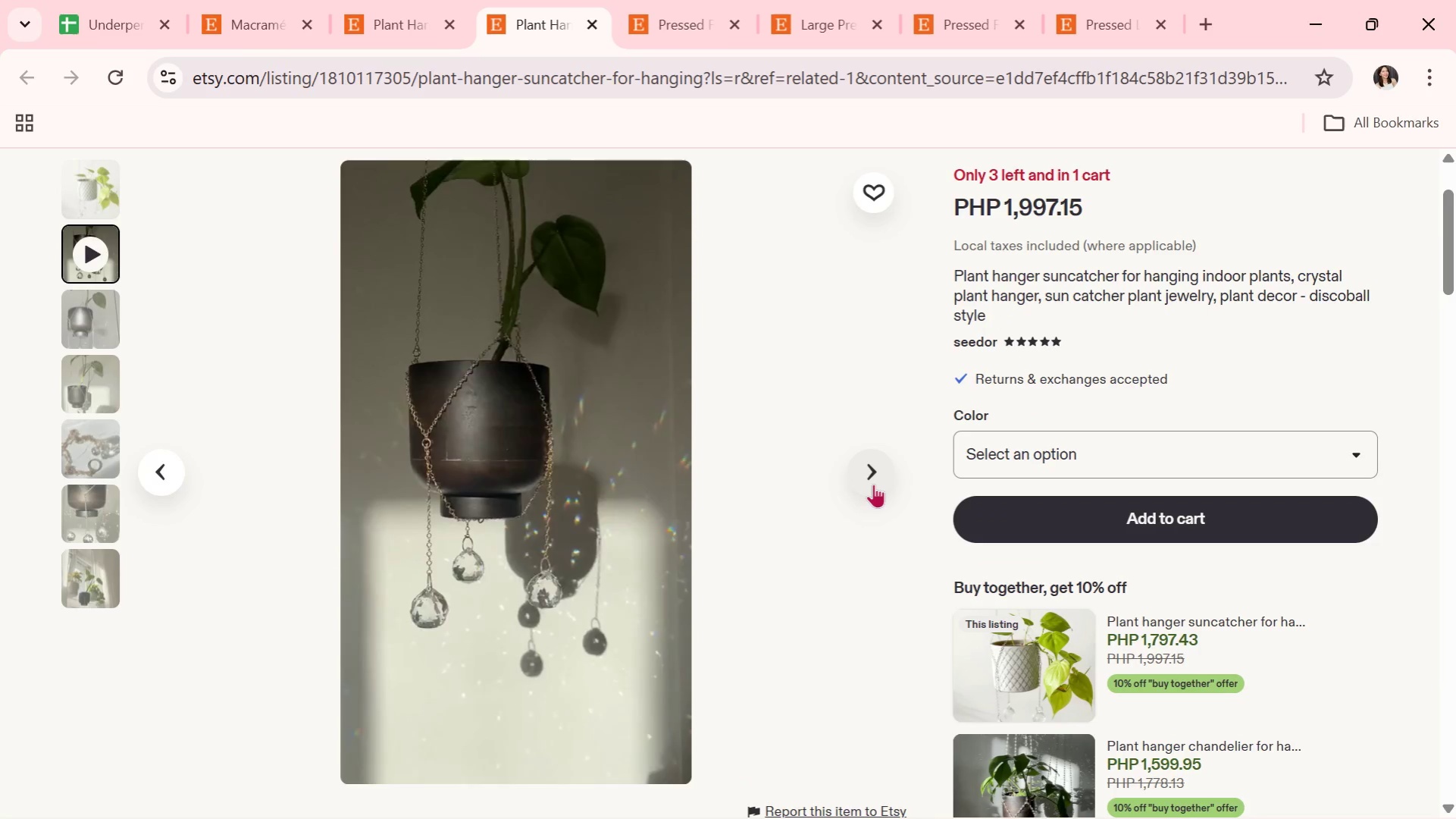 
wait(5.7)
 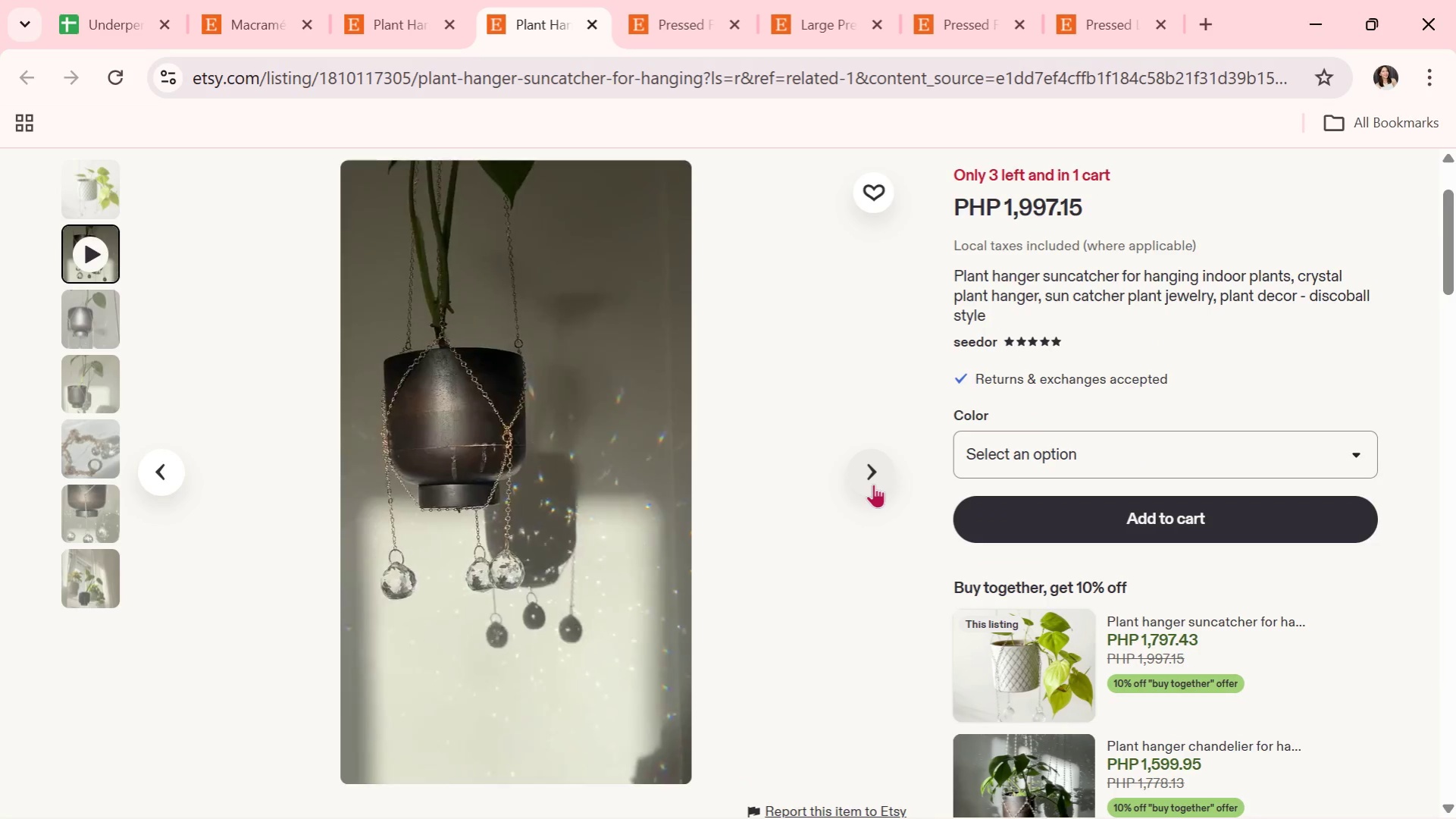 
left_click([873, 484])
 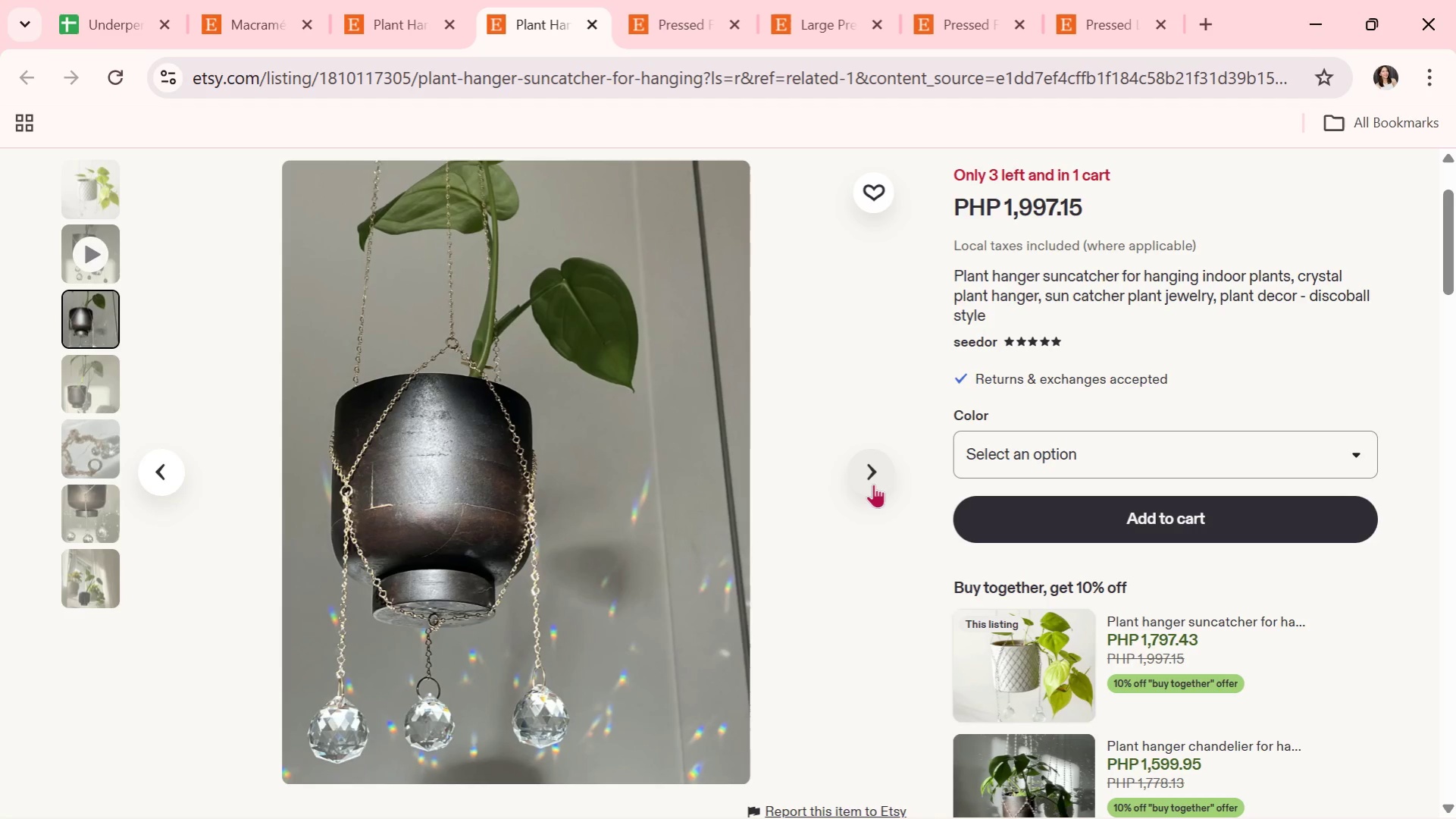 
left_click([873, 484])
 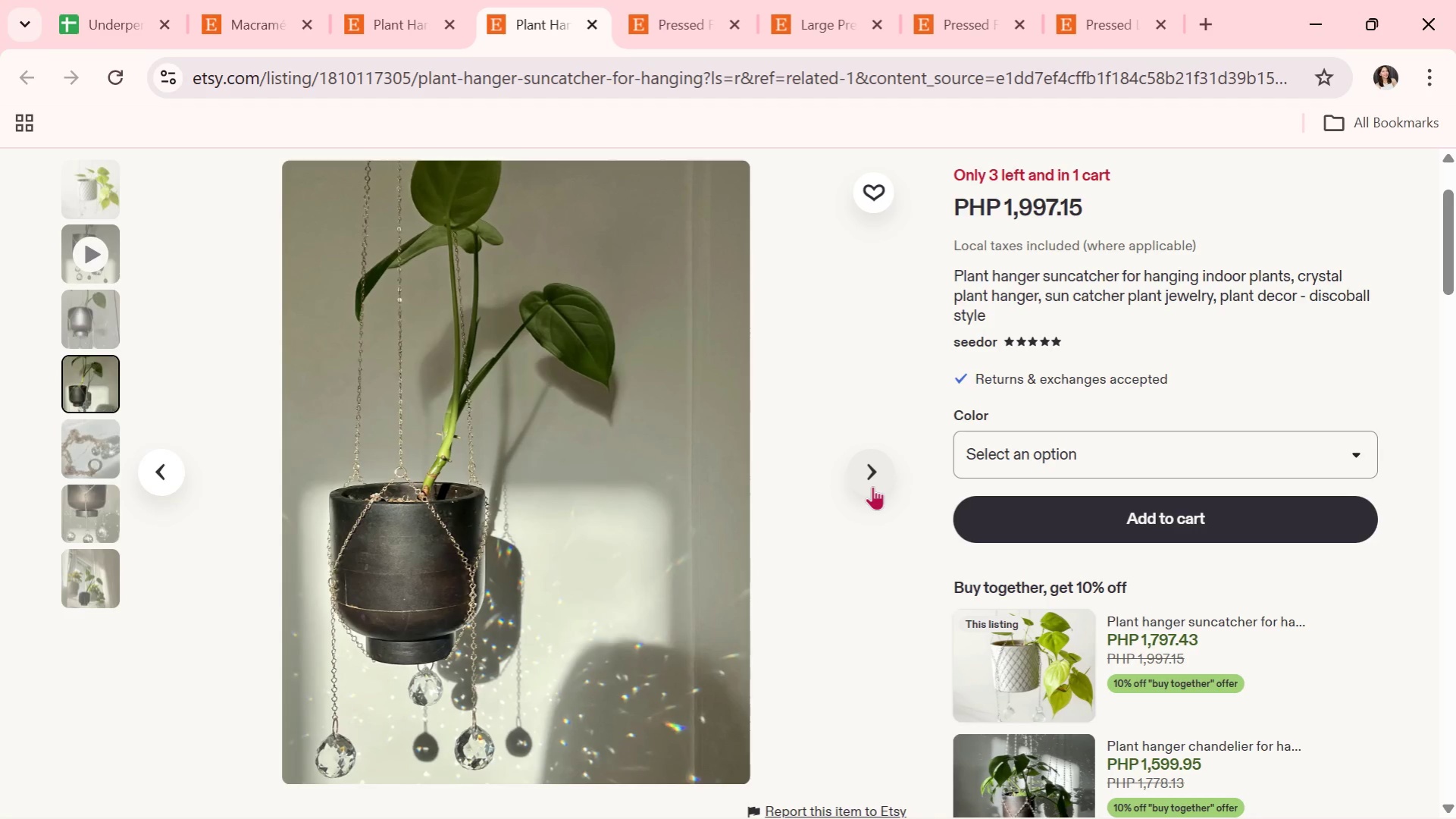 
wait(15.33)
 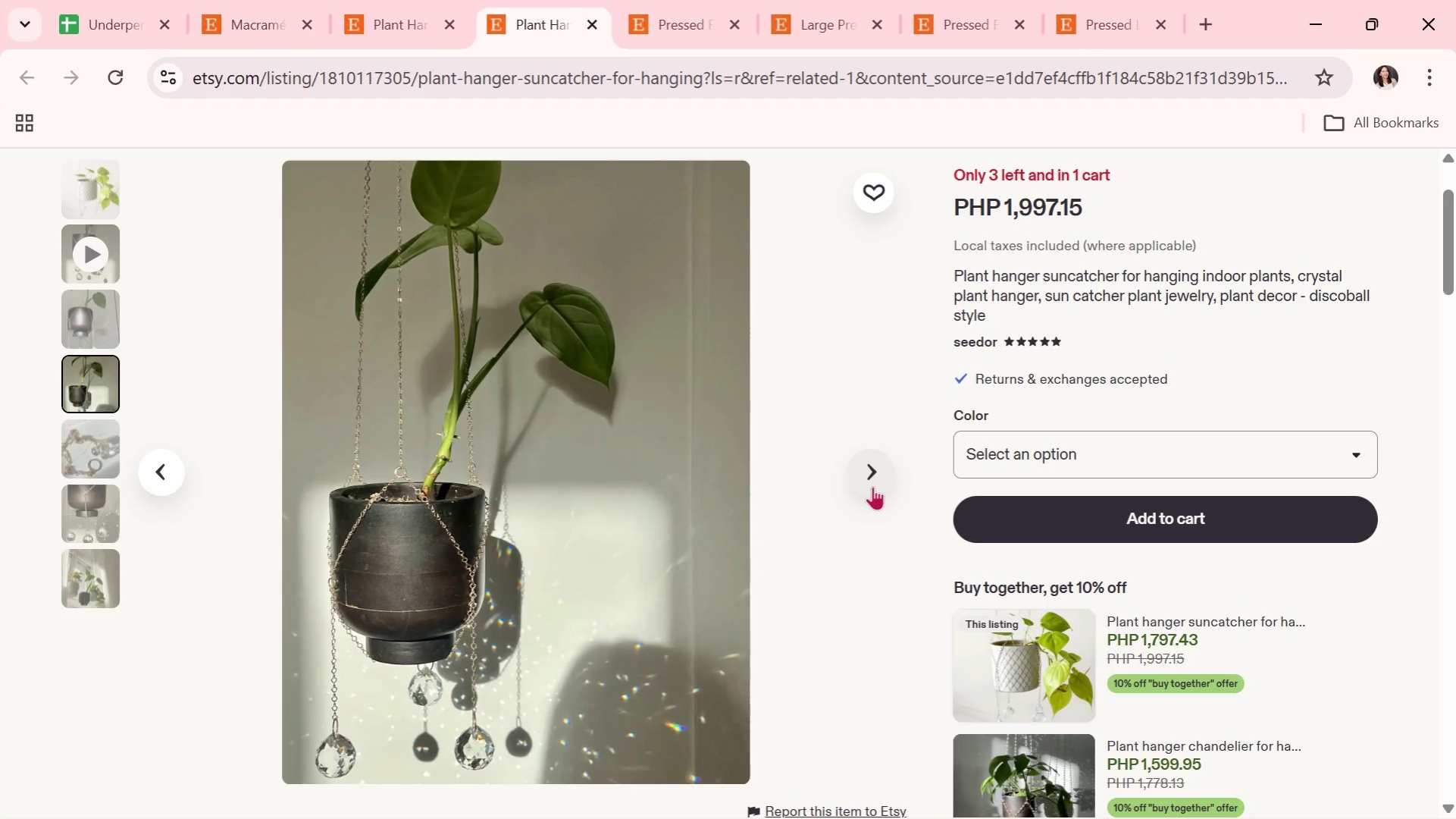 
scroll: coordinate [919, 444], scroll_direction: up, amount: 1.0
 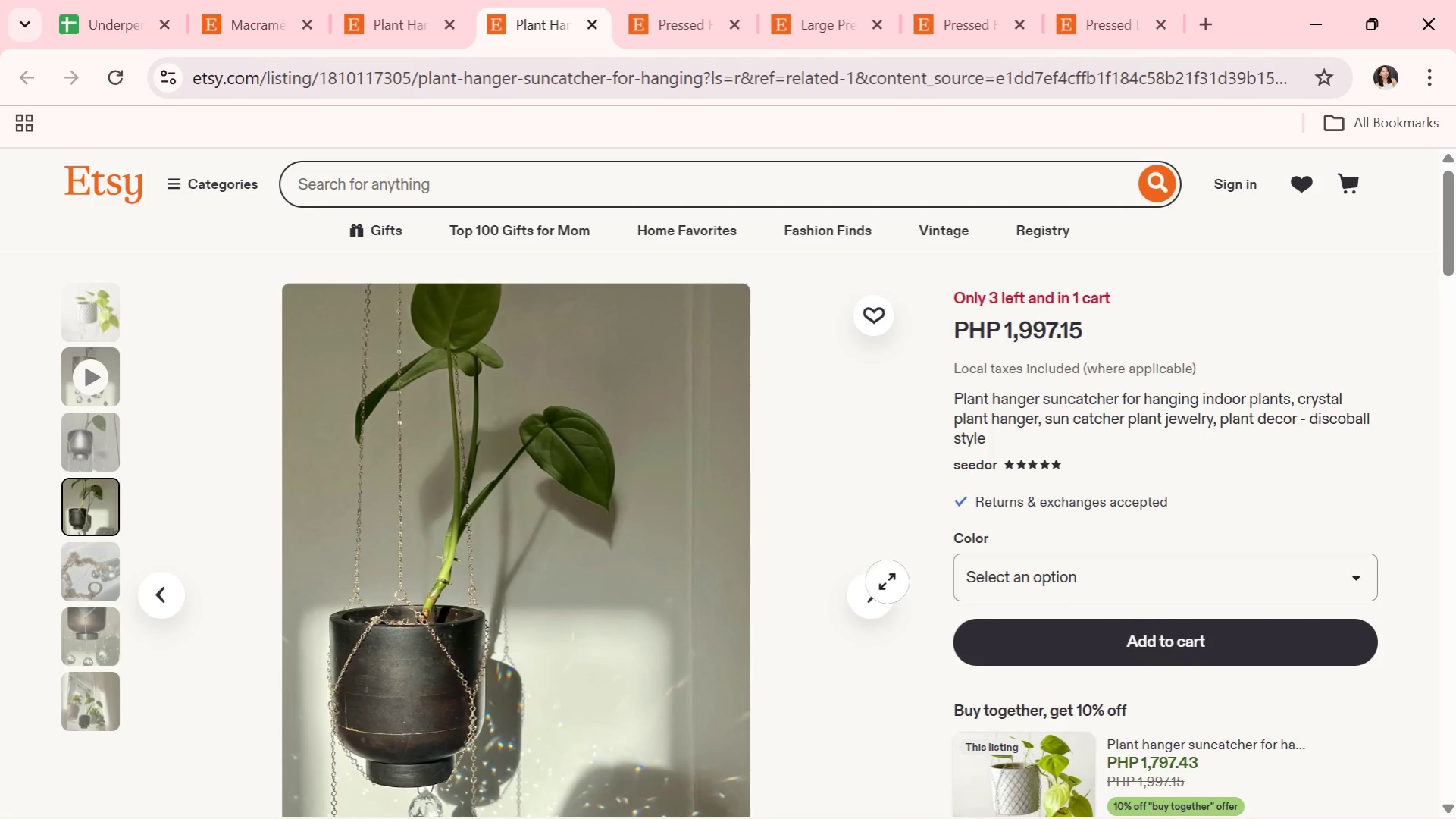 
left_click([883, 585])
 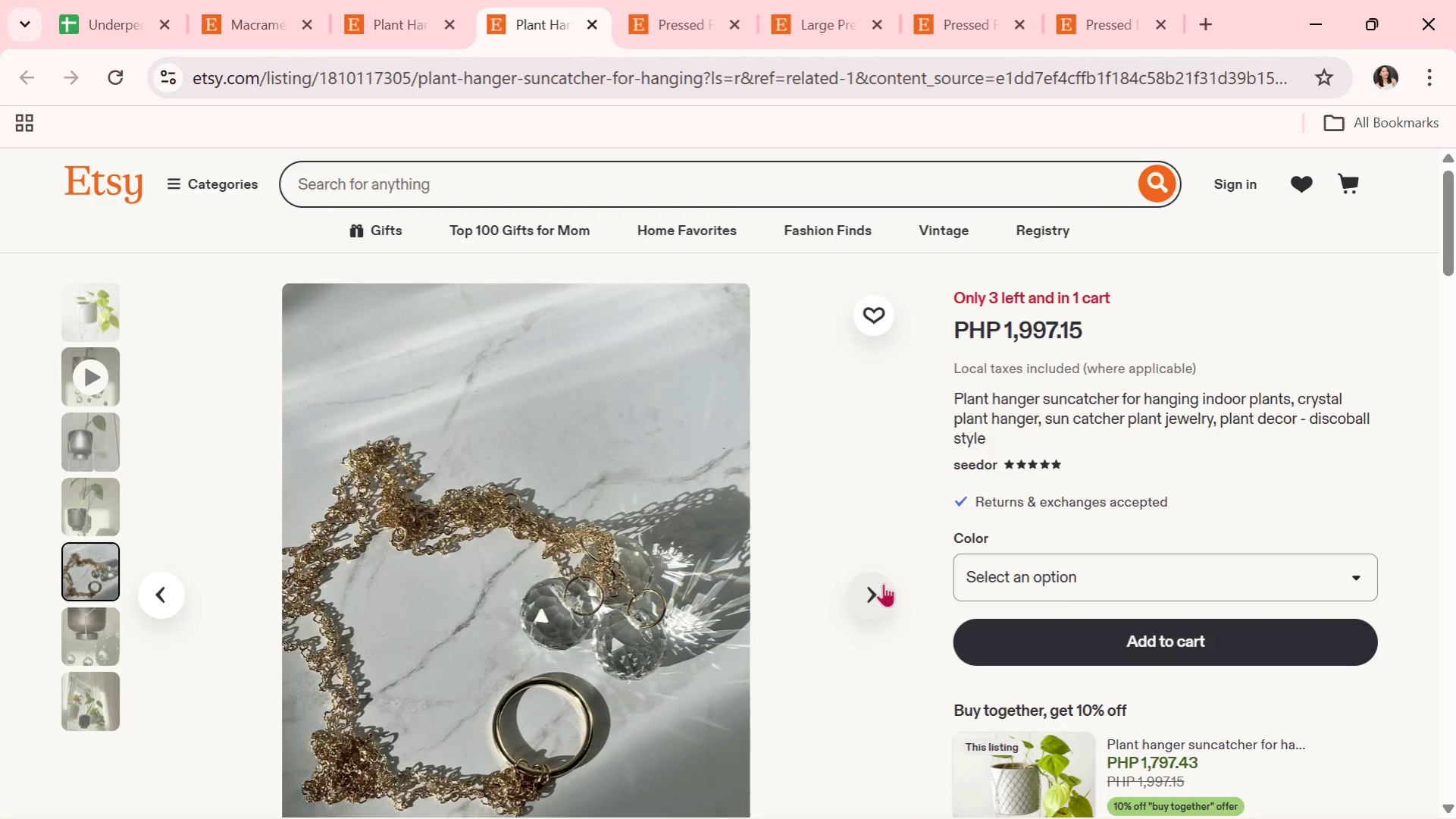 
left_click([883, 583])
 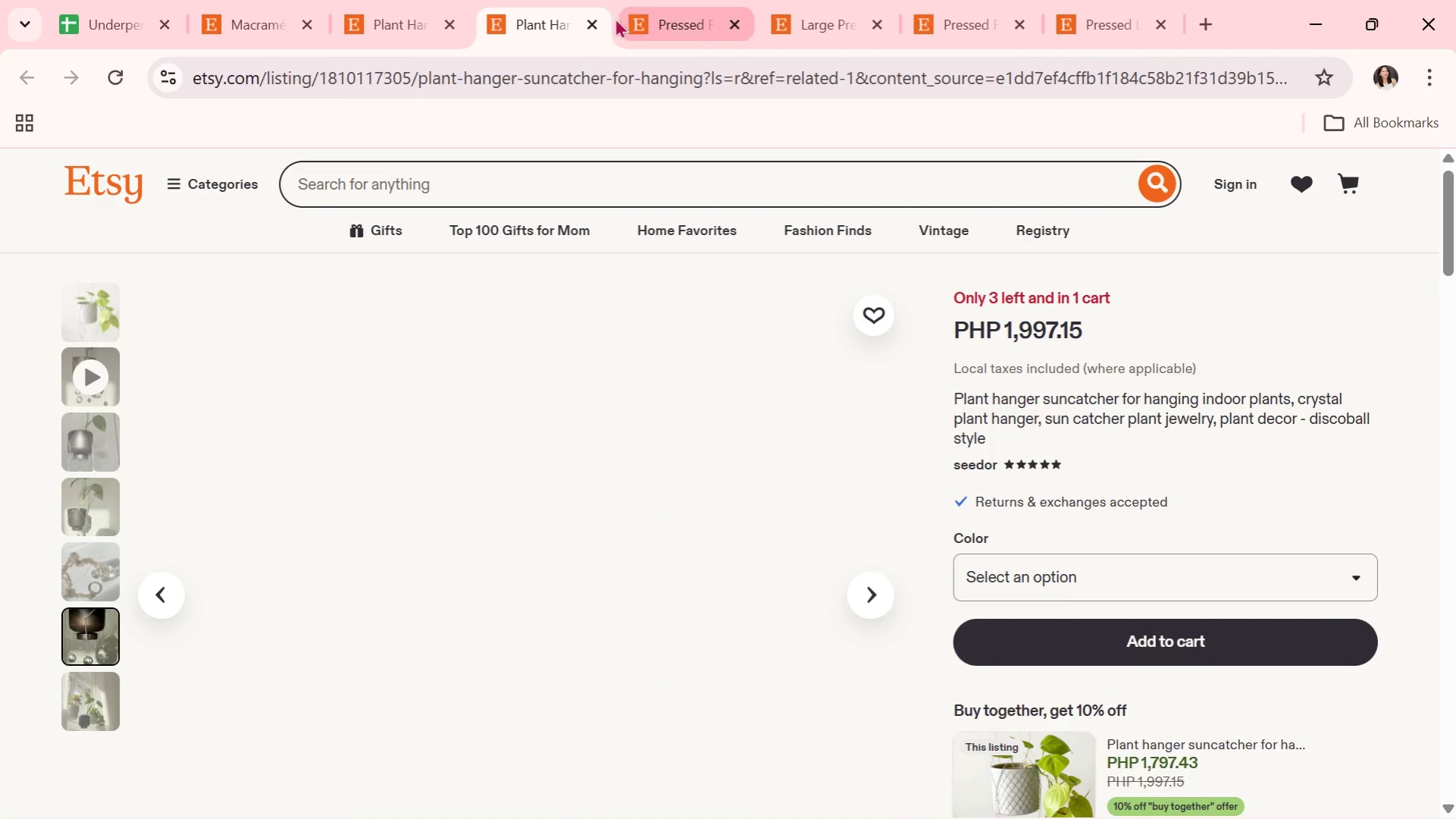 
left_click([592, 20])
 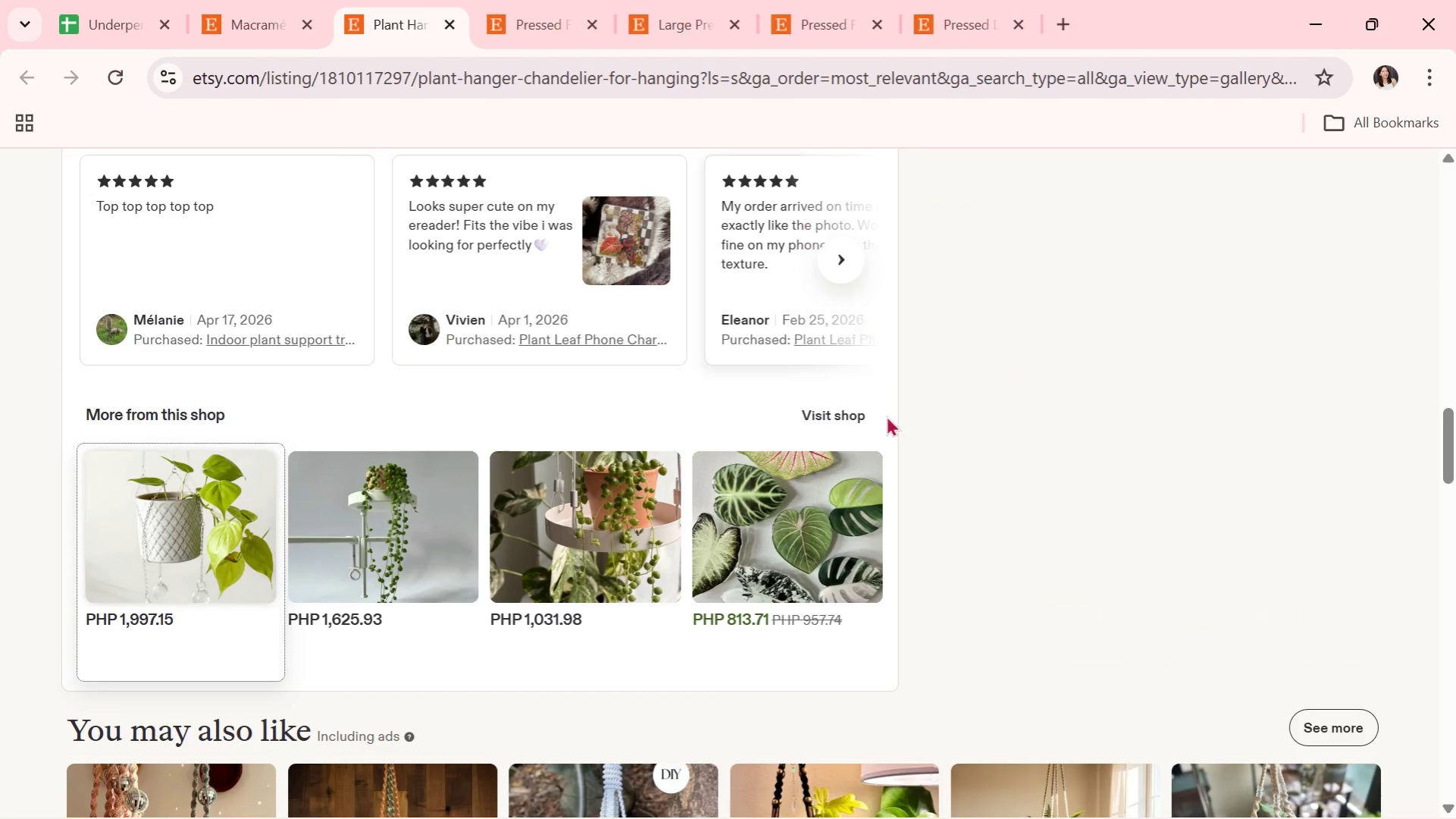 
scroll: coordinate [647, 506], scroll_direction: down, amount: 8.0
 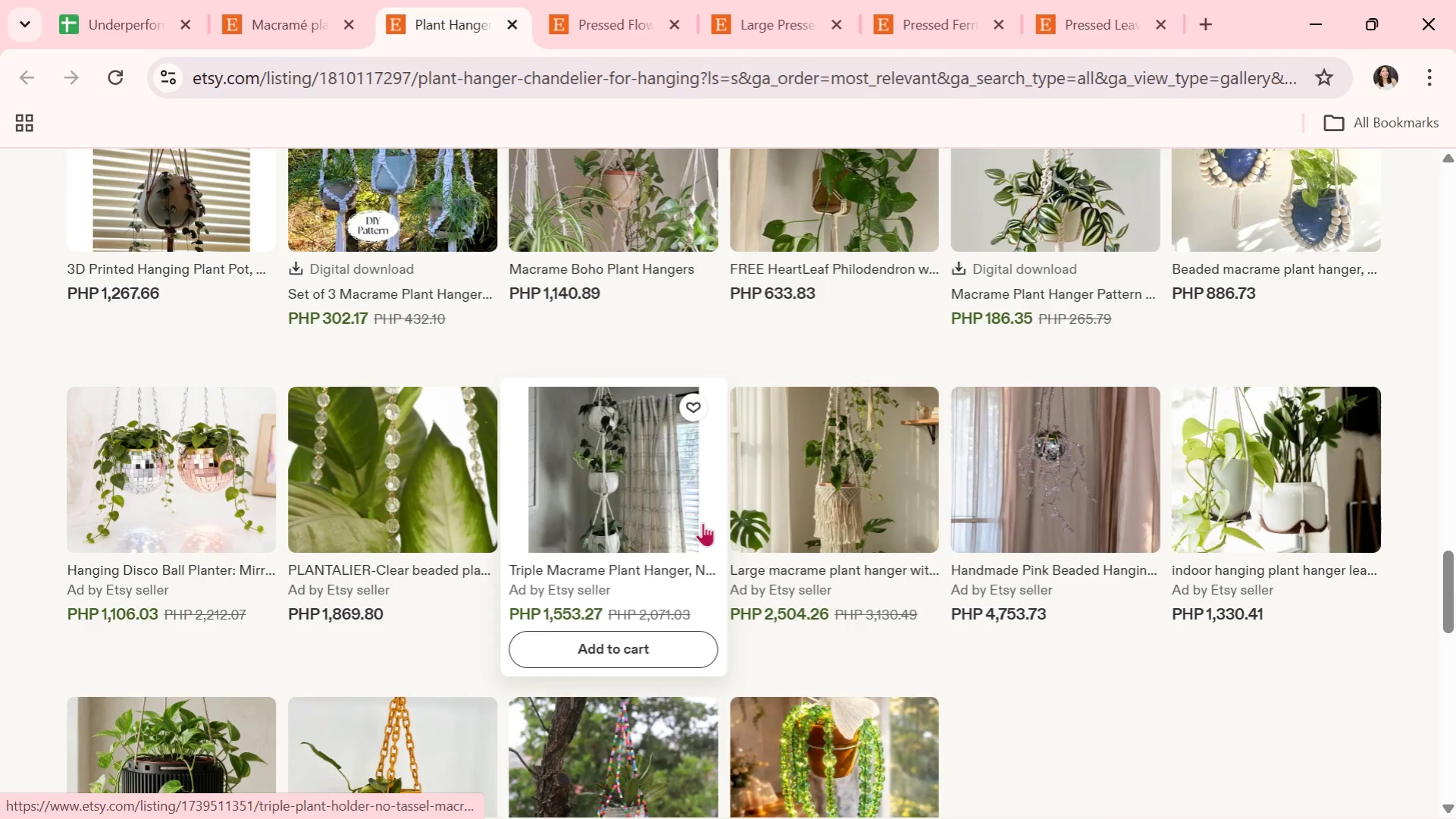 
left_click([596, 485])
 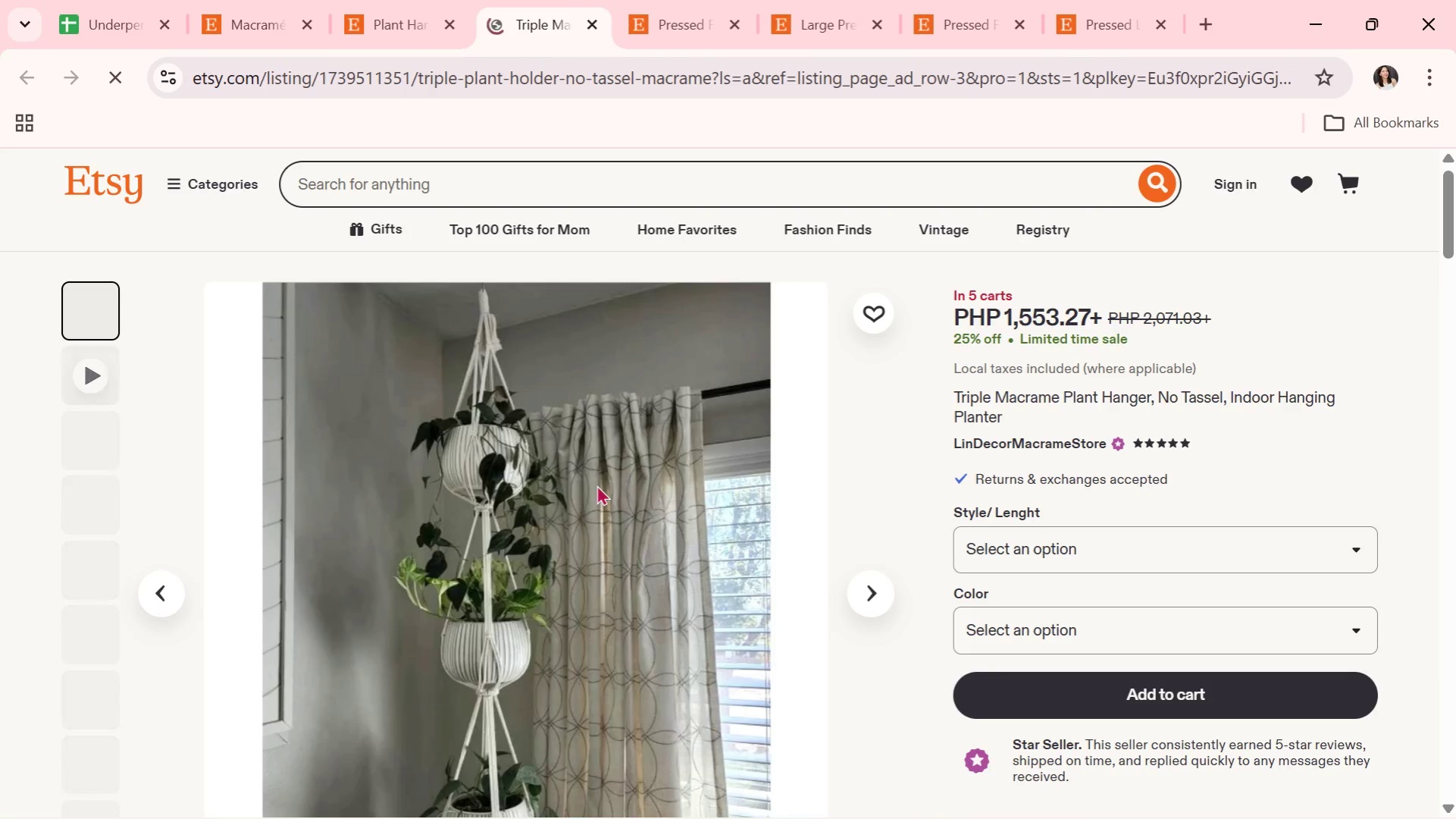 
left_click([867, 596])
 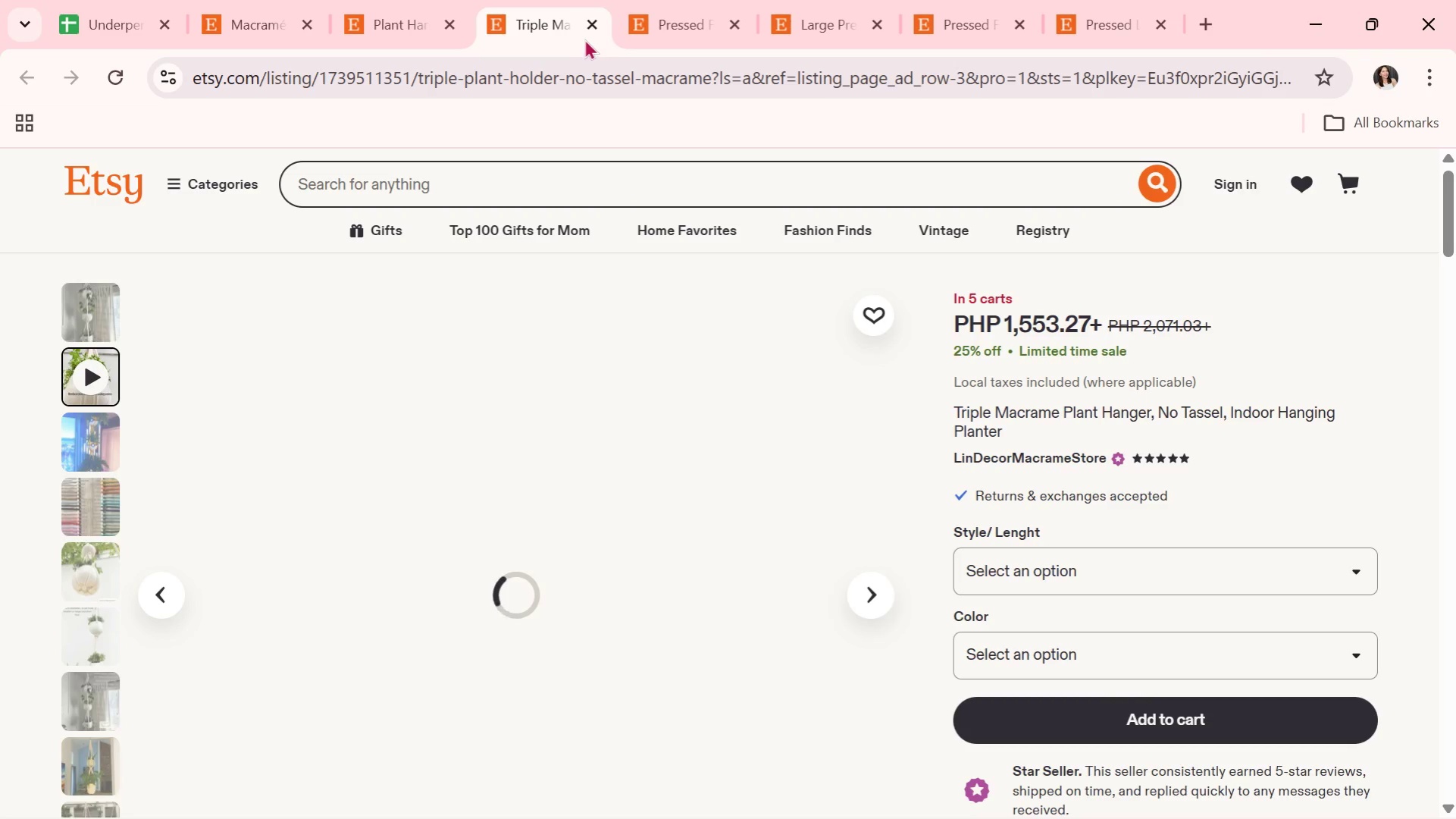 
left_click([598, 20])
 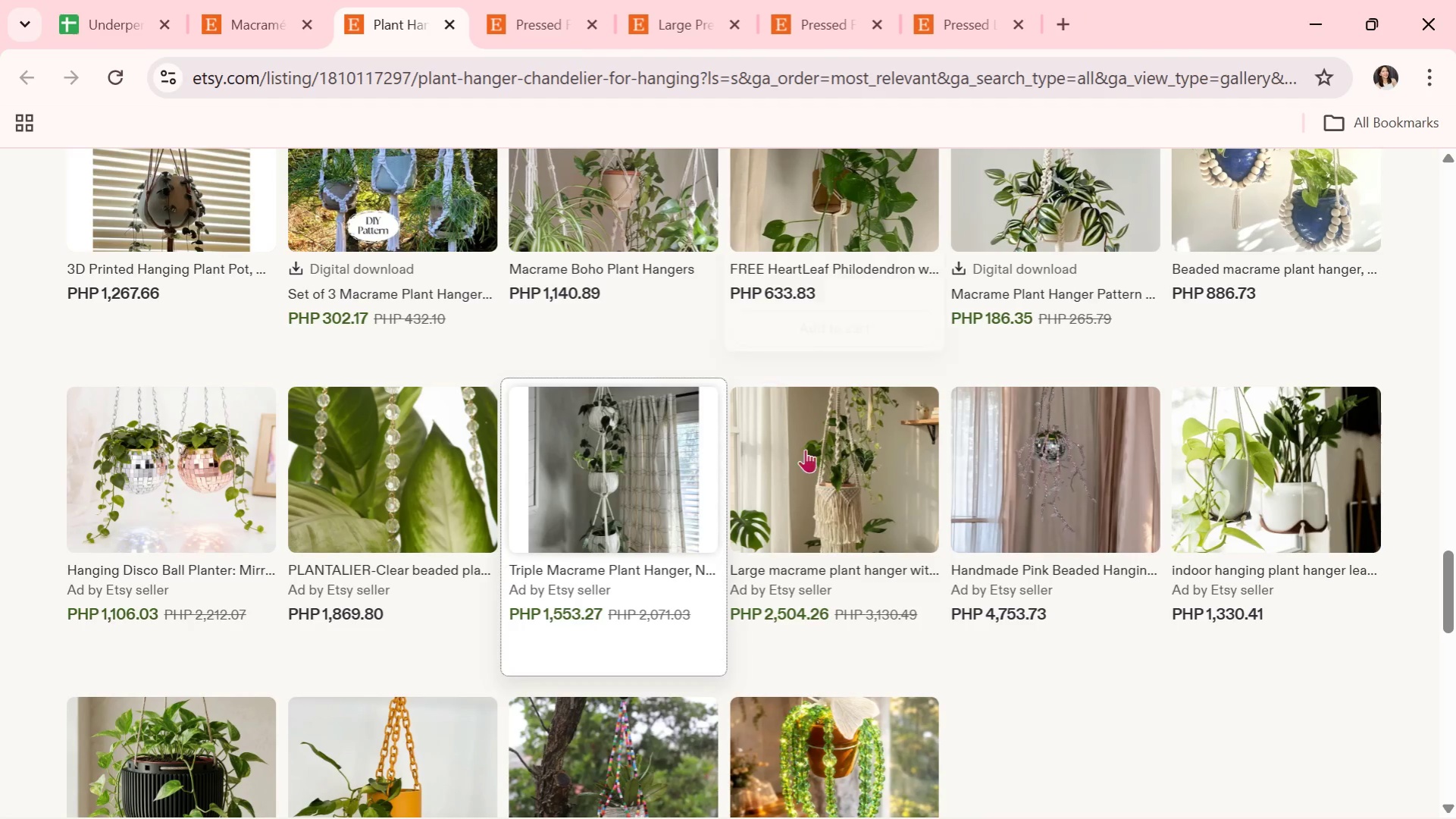 
scroll: coordinate [813, 466], scroll_direction: down, amount: 3.0
 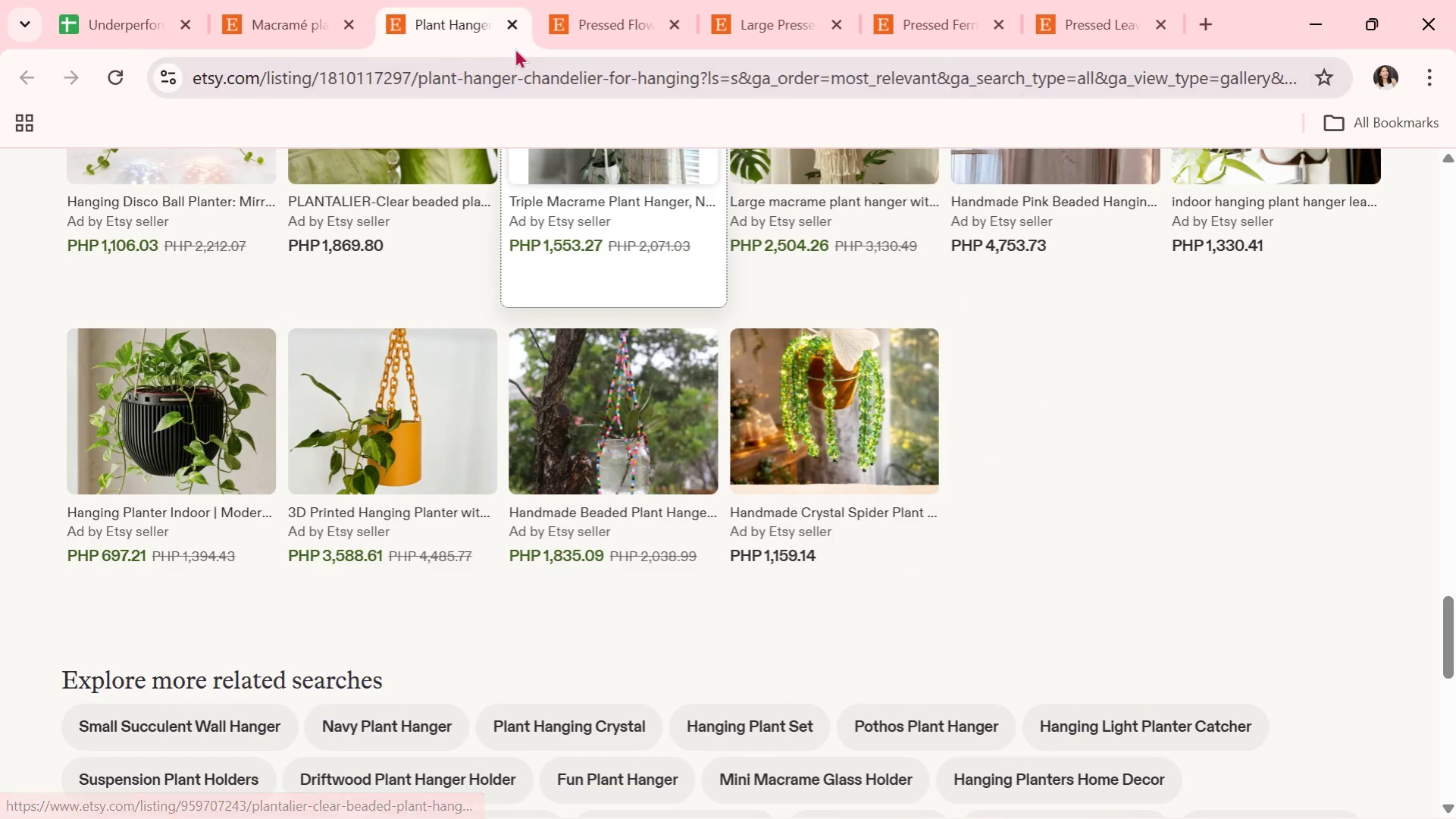 
left_click([517, 25])
 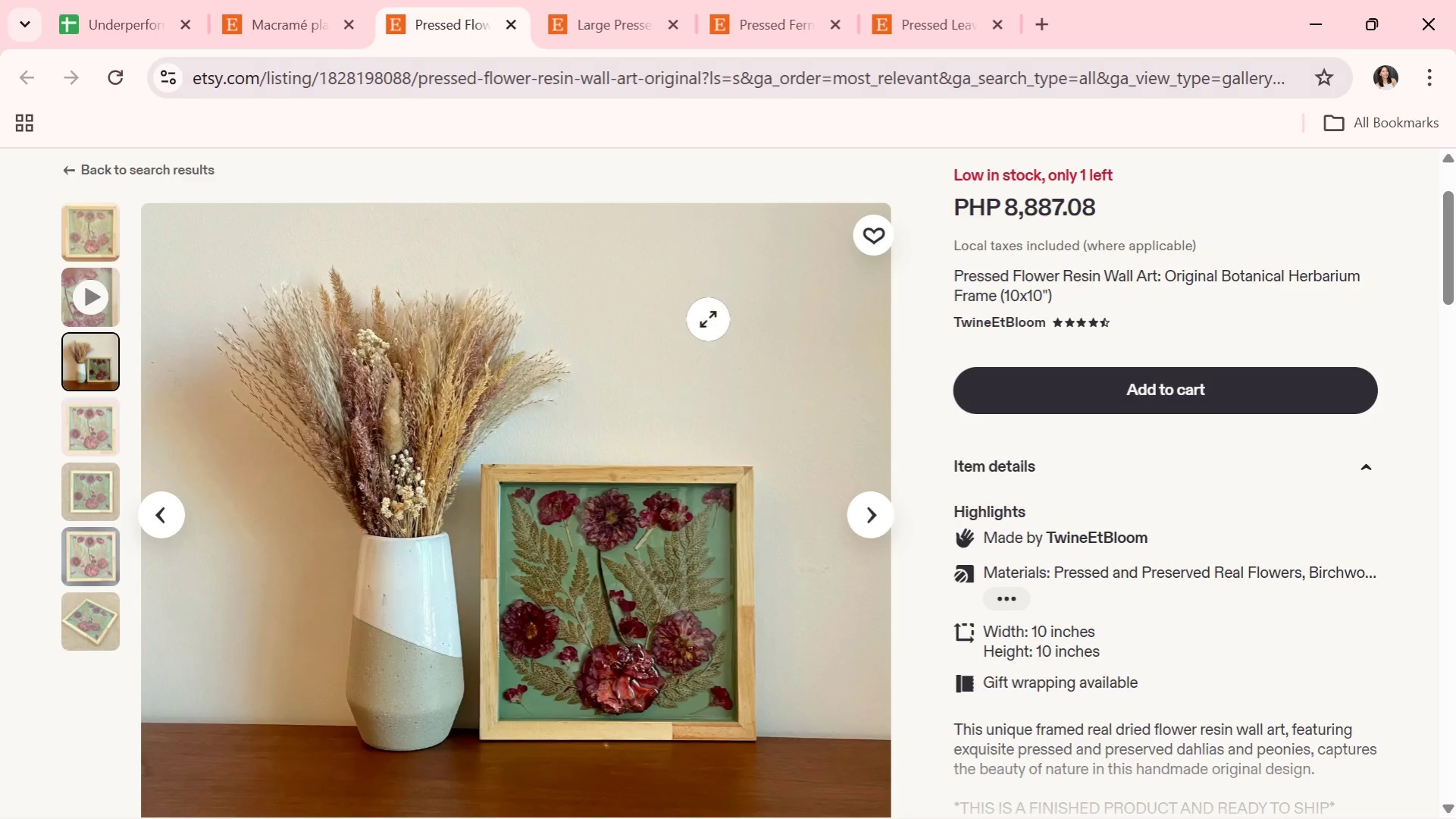 
scroll: coordinate [709, 325], scroll_direction: down, amount: 1.0
 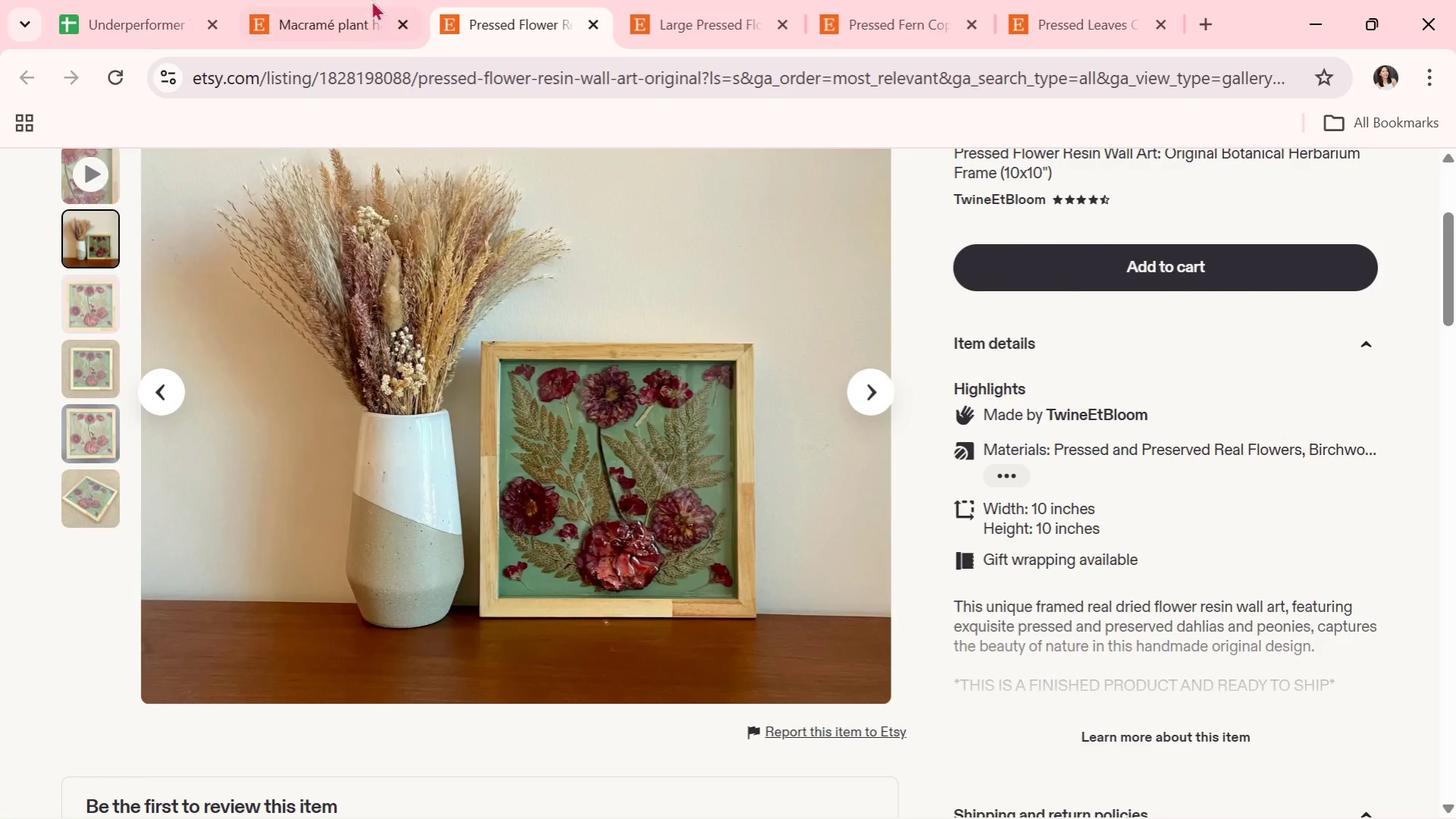 
left_click([318, 0])
 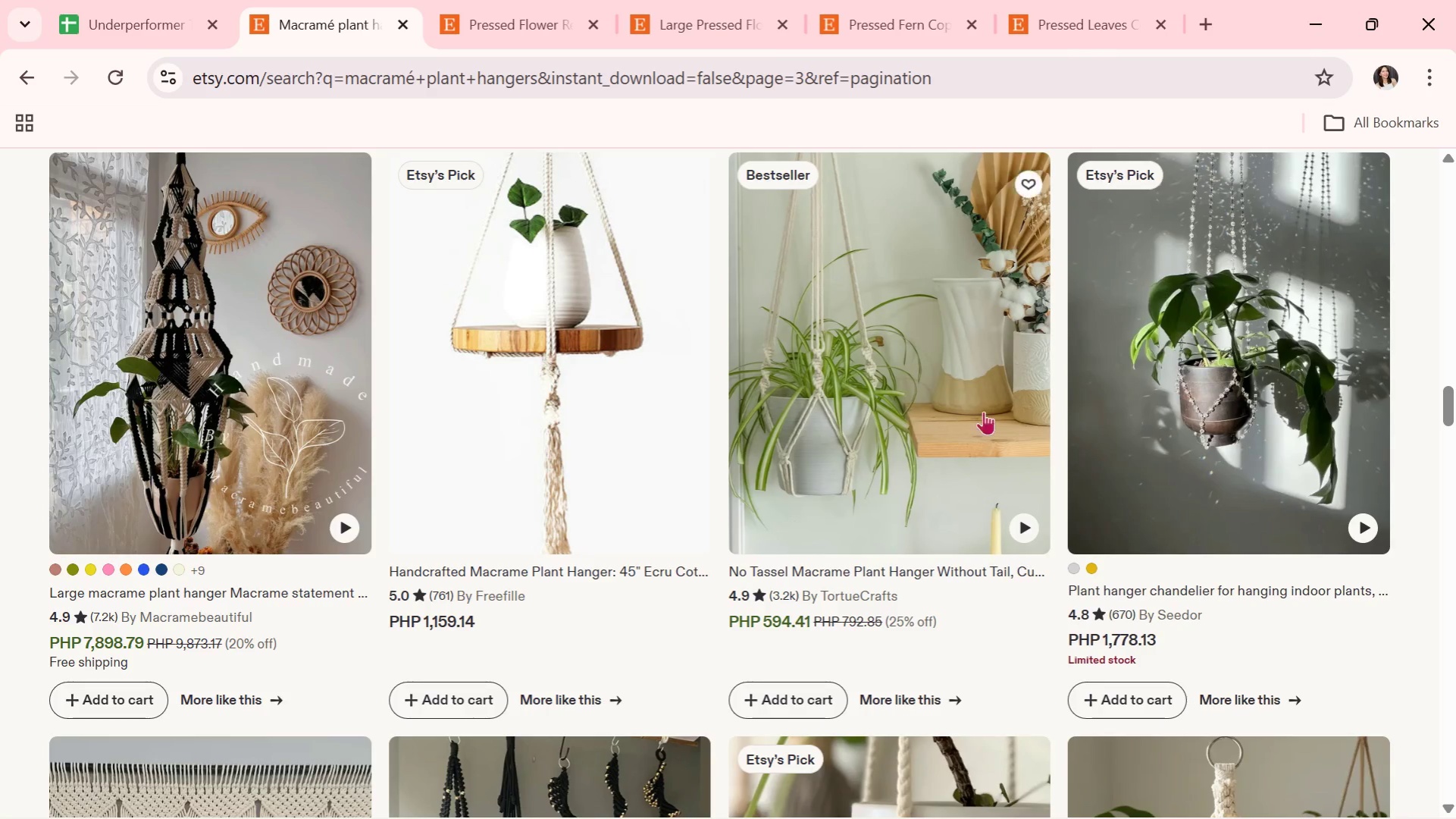 
scroll: coordinate [1017, 513], scroll_direction: down, amount: 10.0
 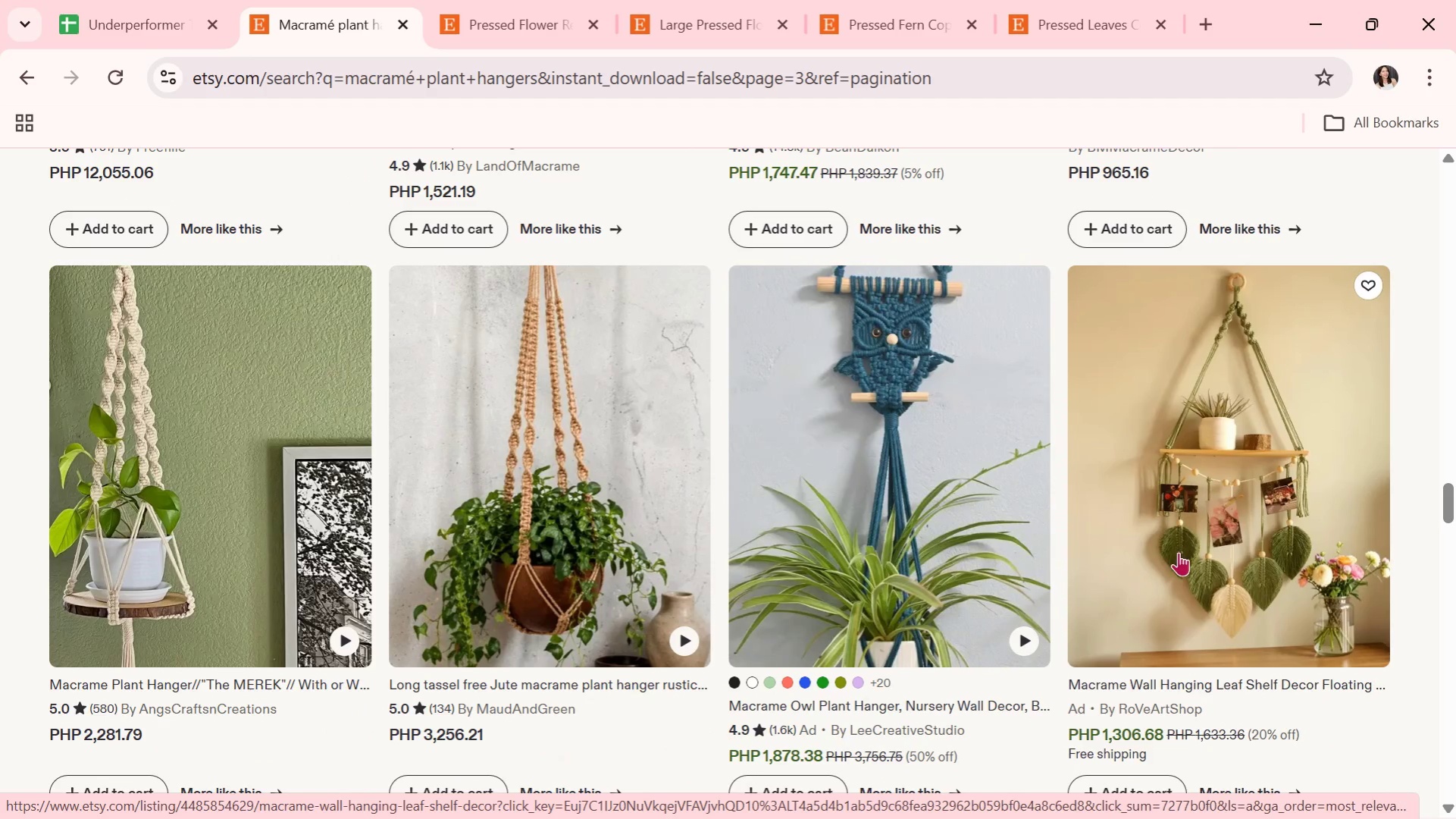 
left_click([587, 526])
 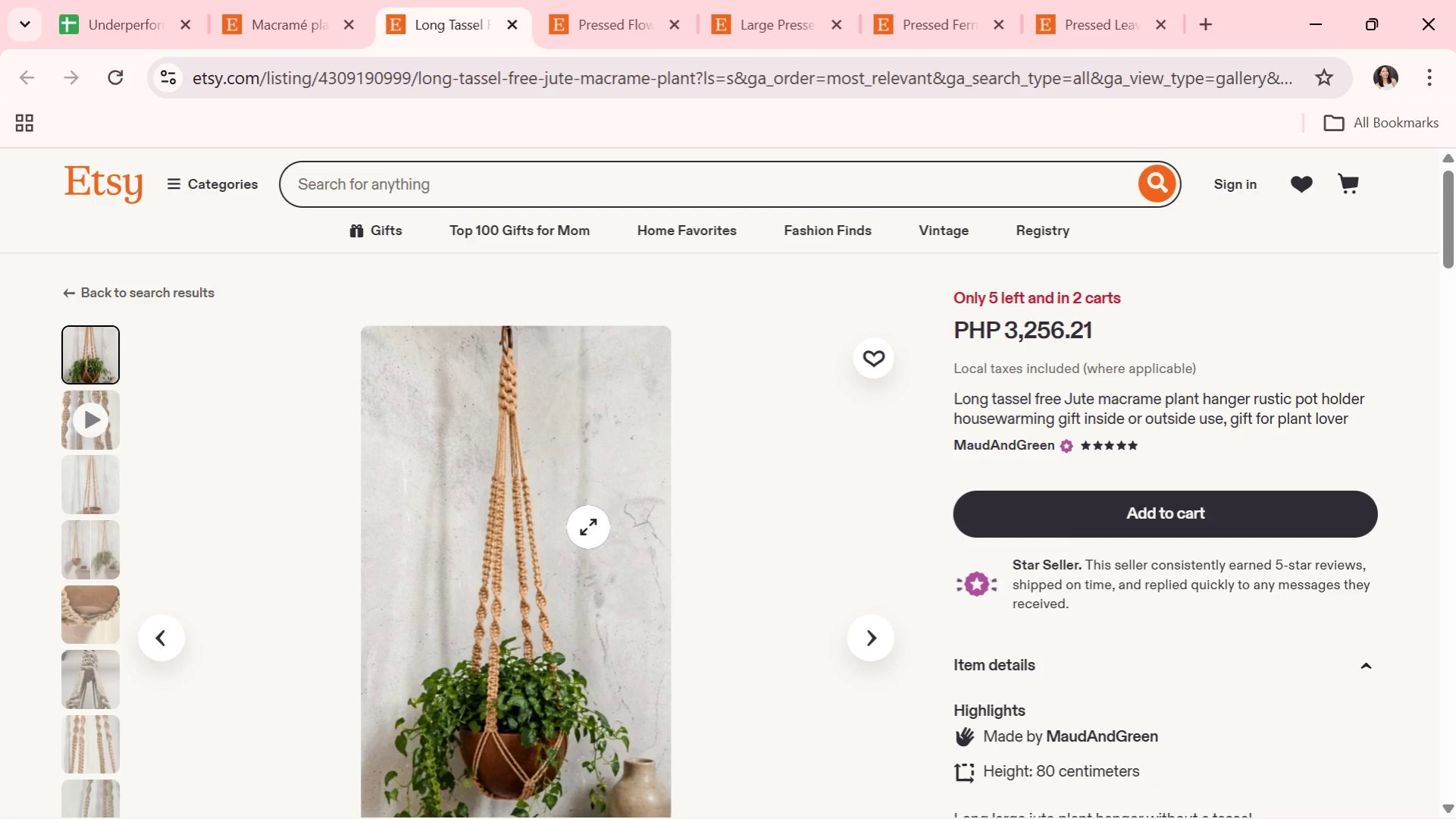 
wait(7.94)
 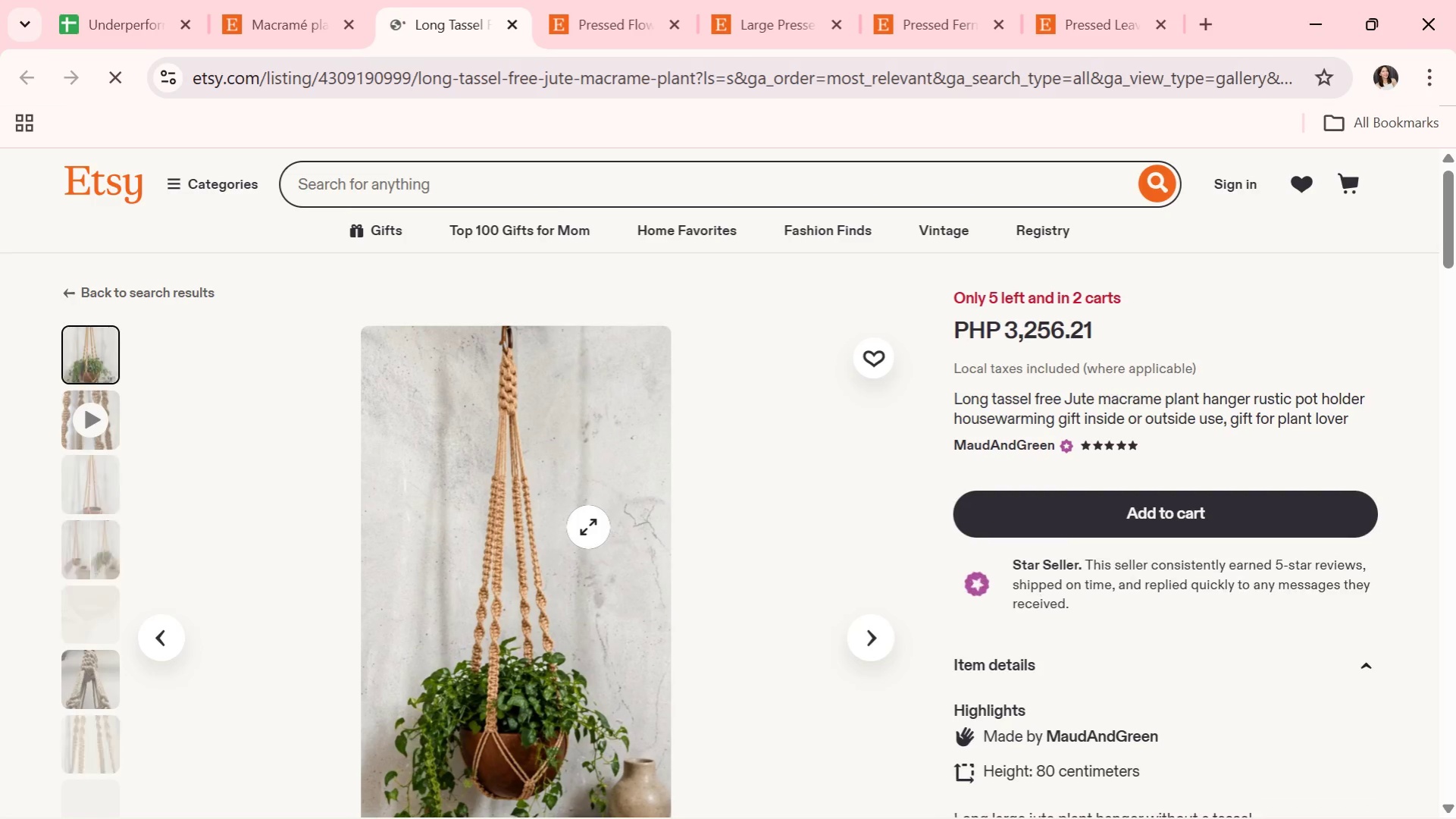 
scroll: coordinate [588, 527], scroll_direction: down, amount: 1.0
 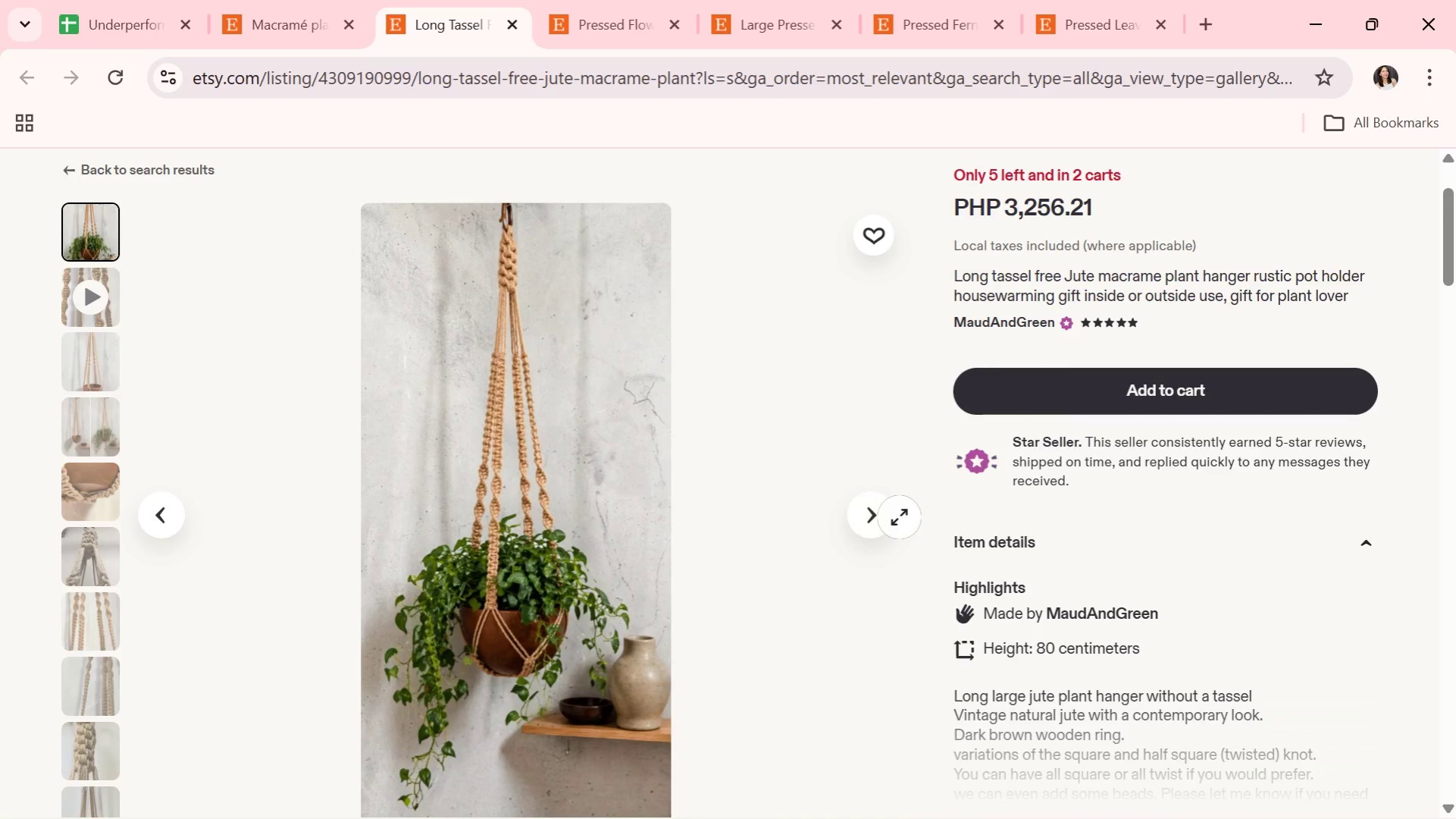 
left_click([875, 513])
 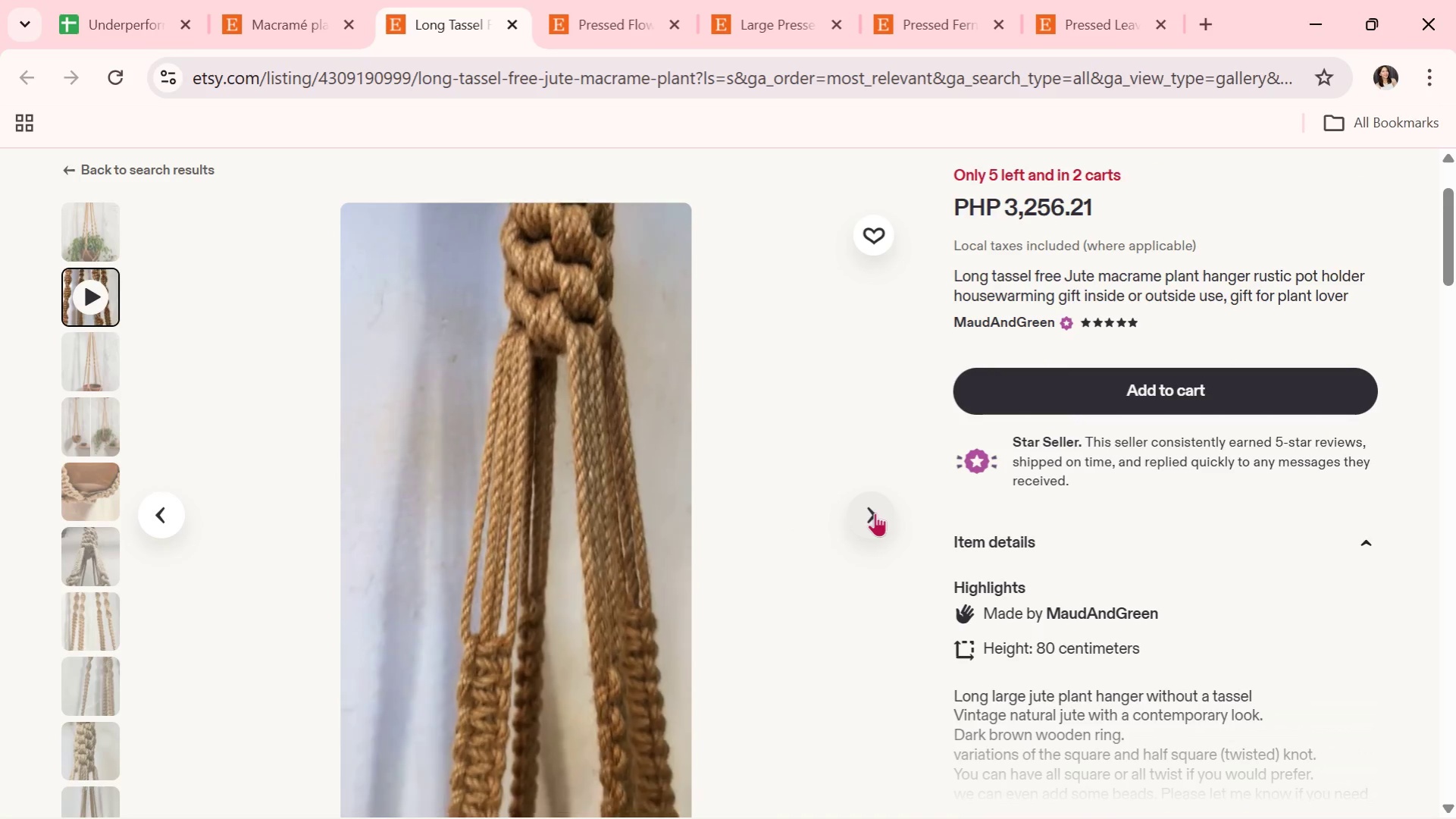 
scroll: coordinate [875, 513], scroll_direction: down, amount: 1.0
 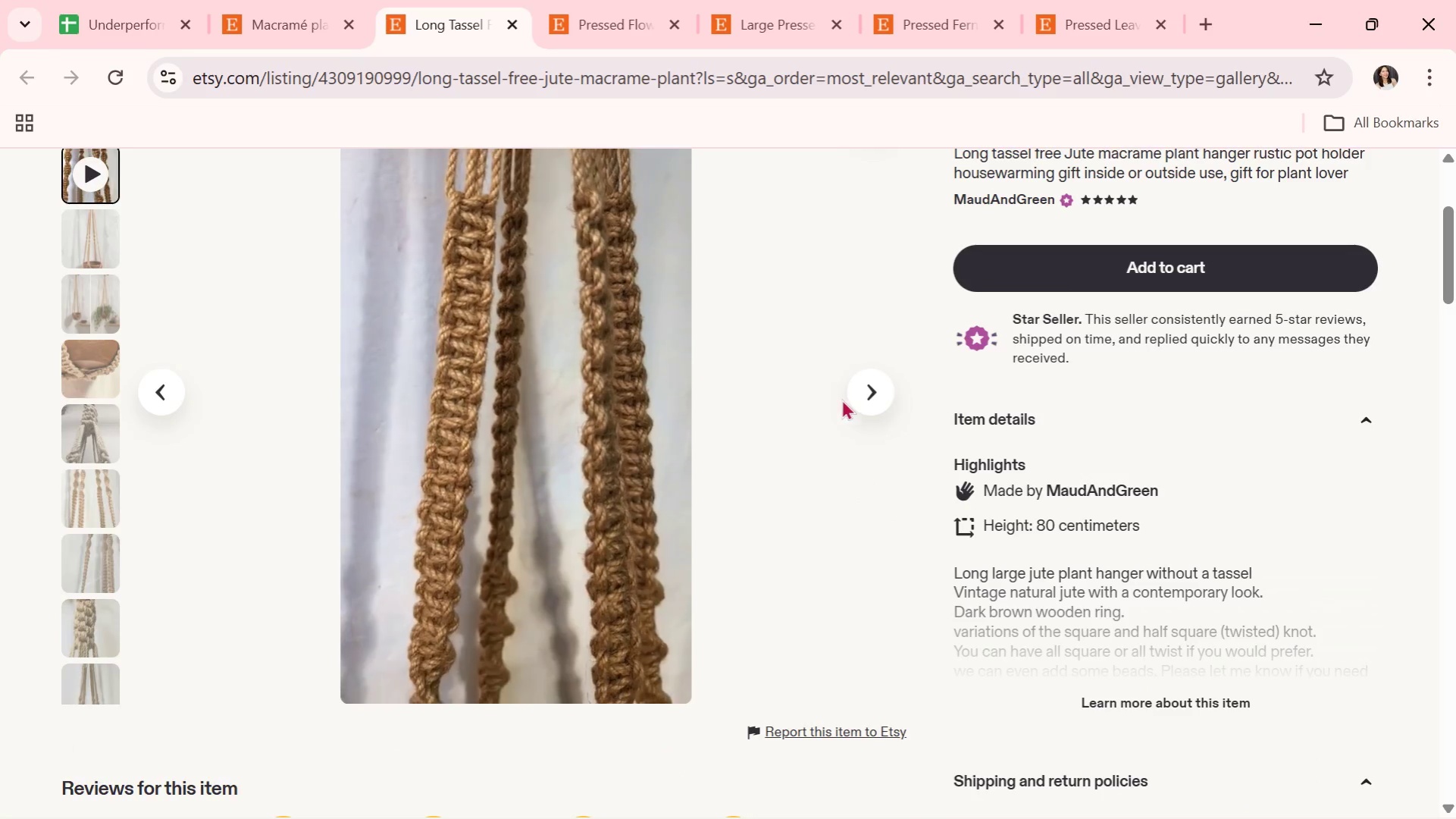 
left_click([862, 388])
 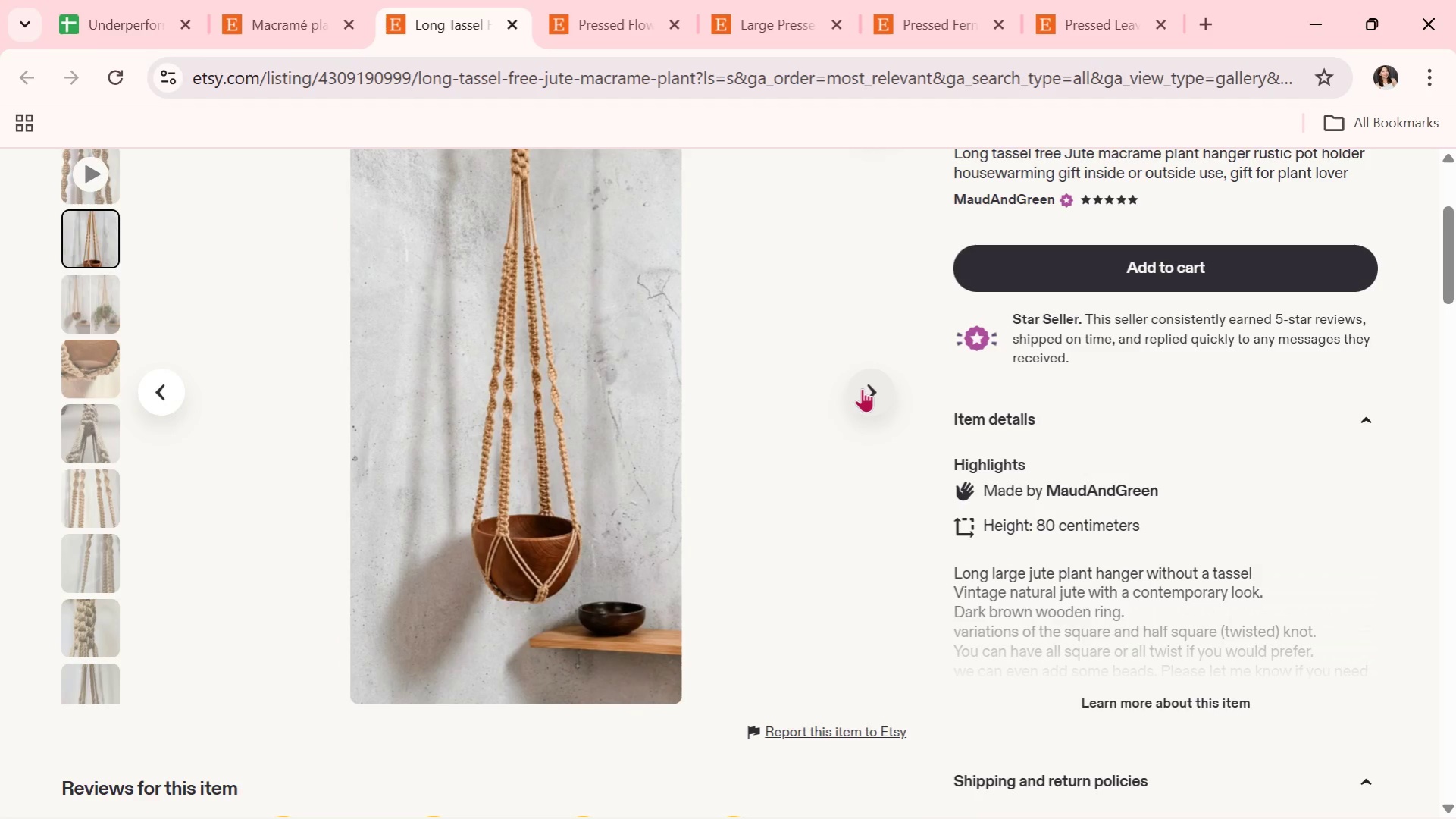 
wait(5.09)
 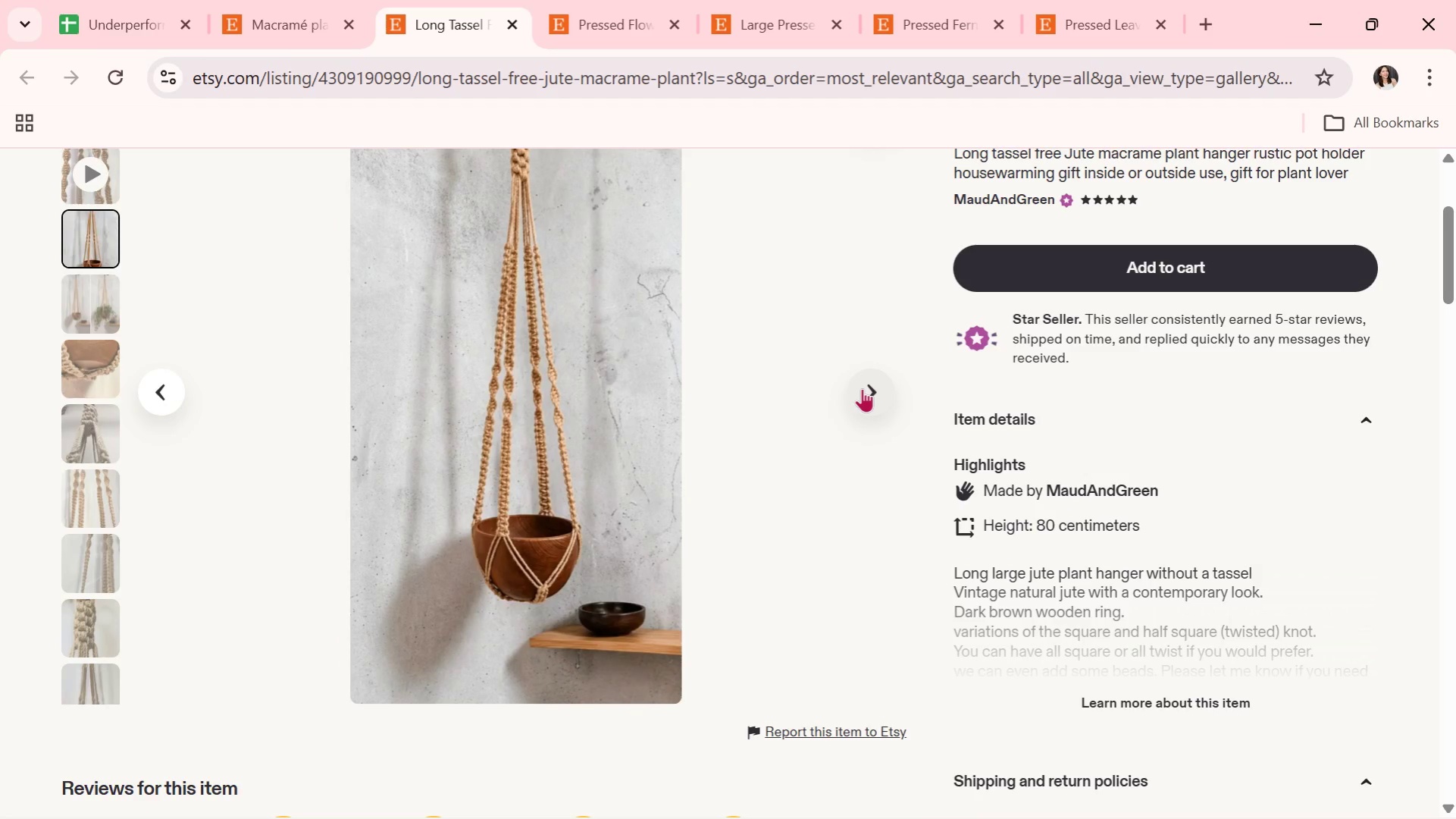 
left_click([862, 388])
 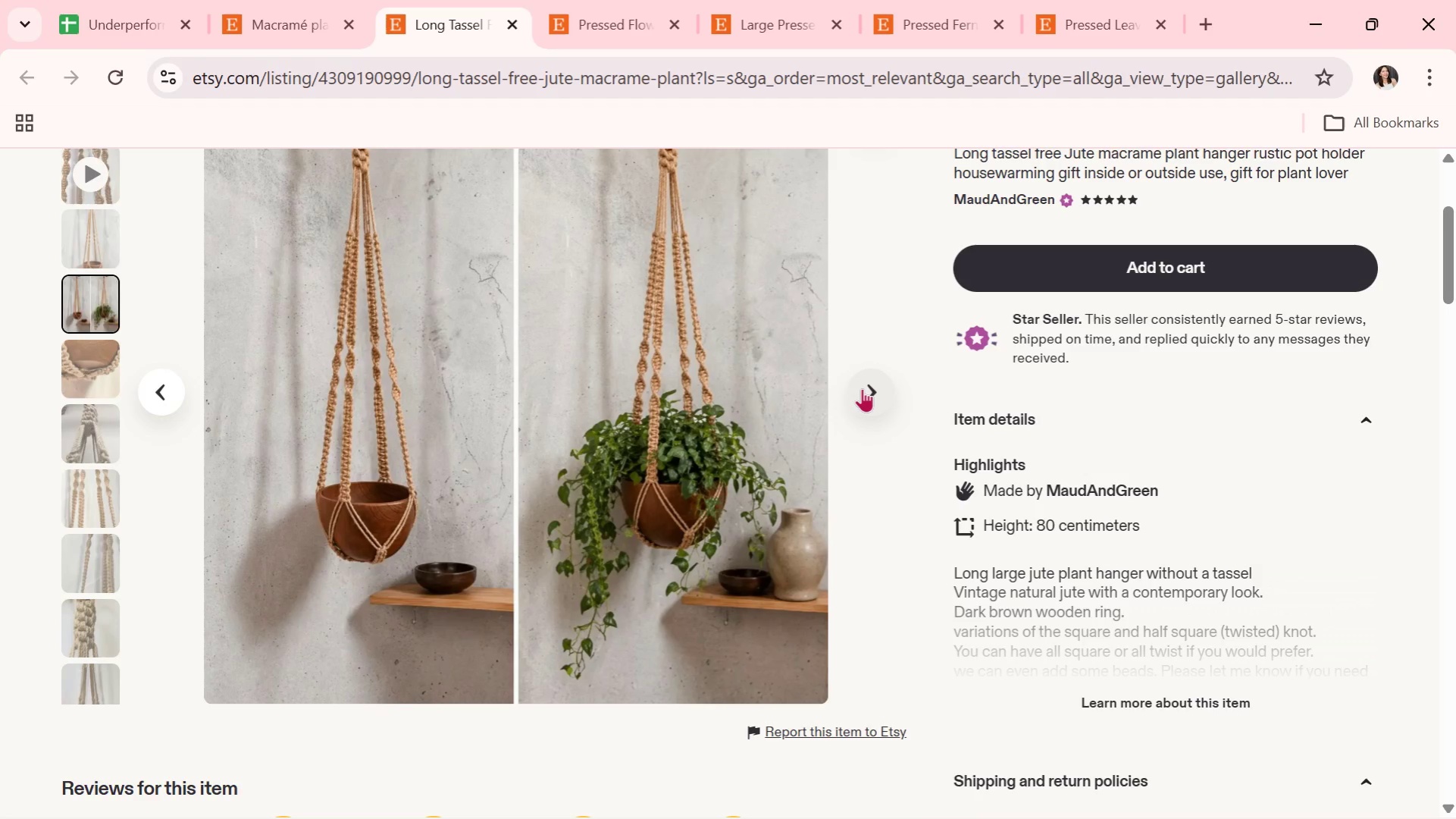 
left_click([862, 388])
 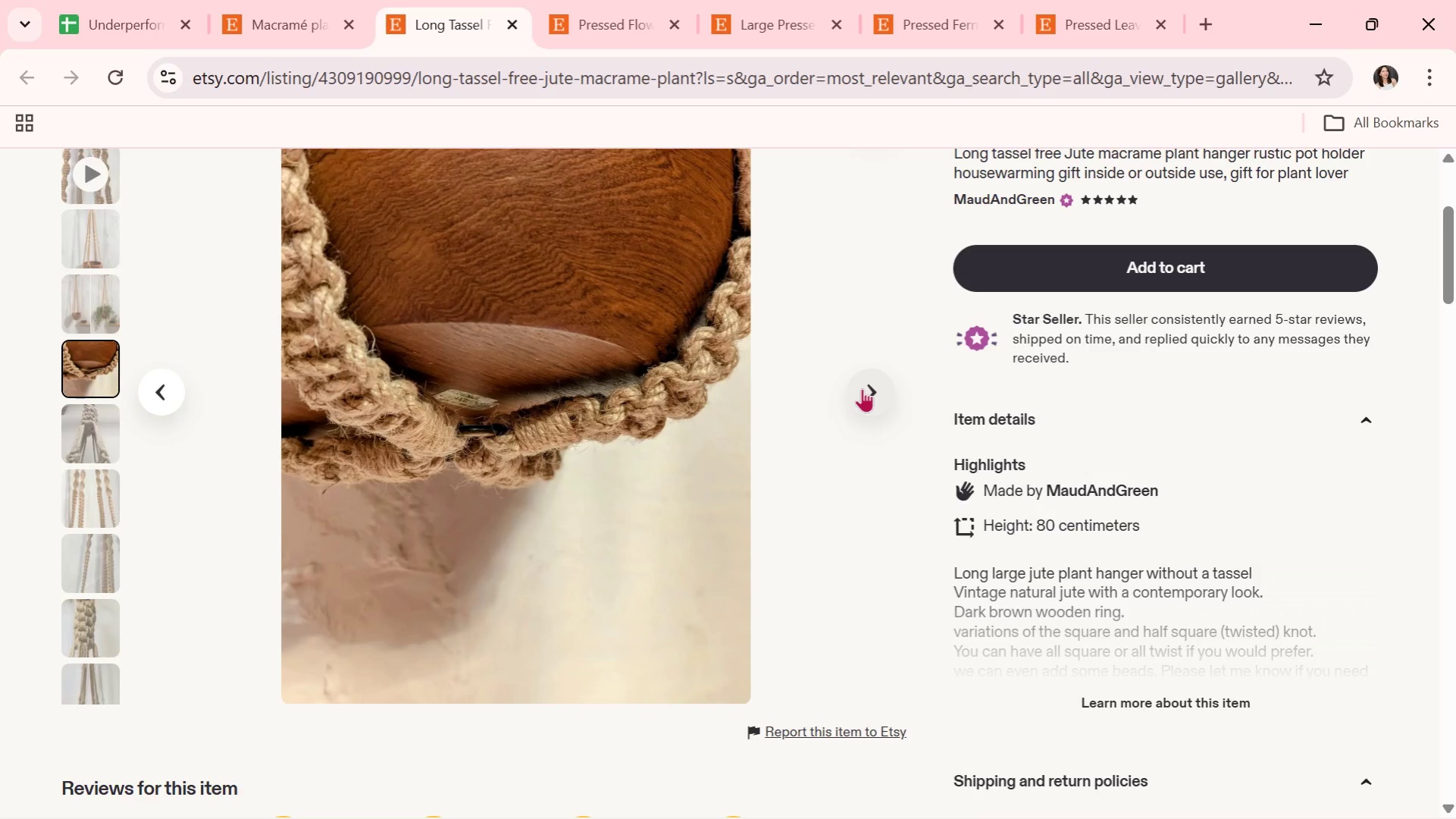 
left_click([862, 388])
 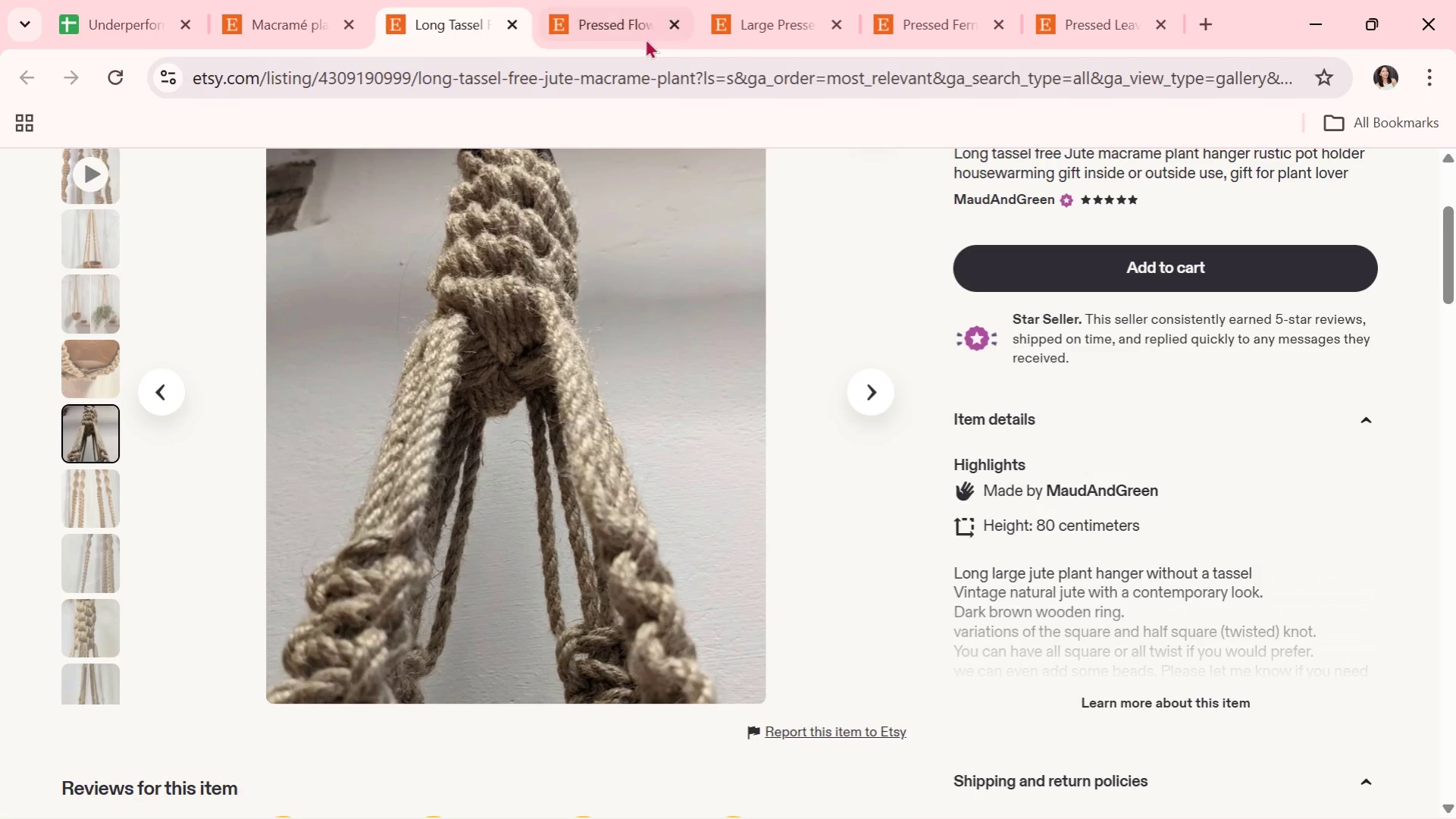 
left_click([922, 13])
 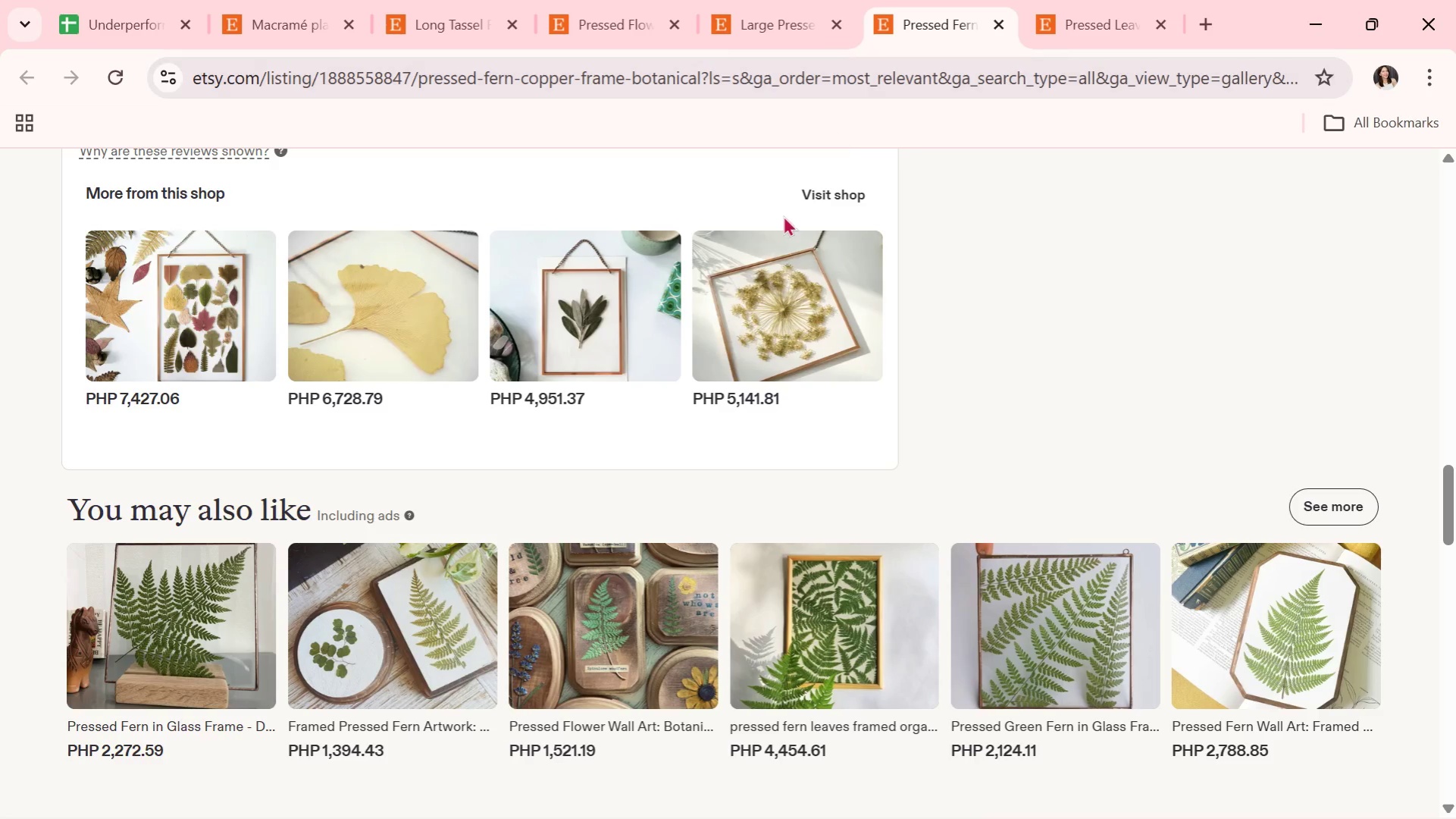 
scroll: coordinate [715, 346], scroll_direction: up, amount: 26.0
 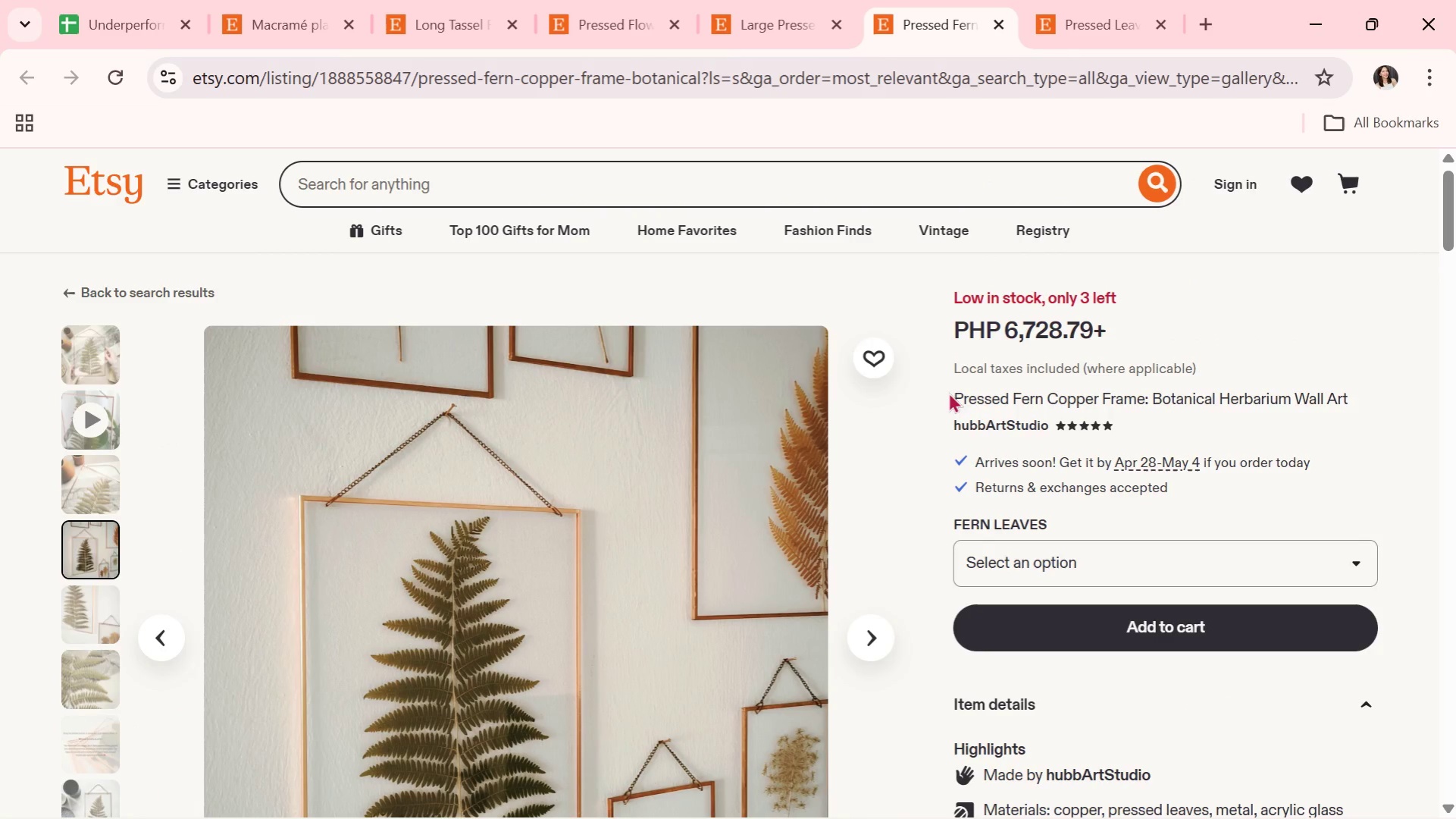 
key(Alt+AltLeft)
 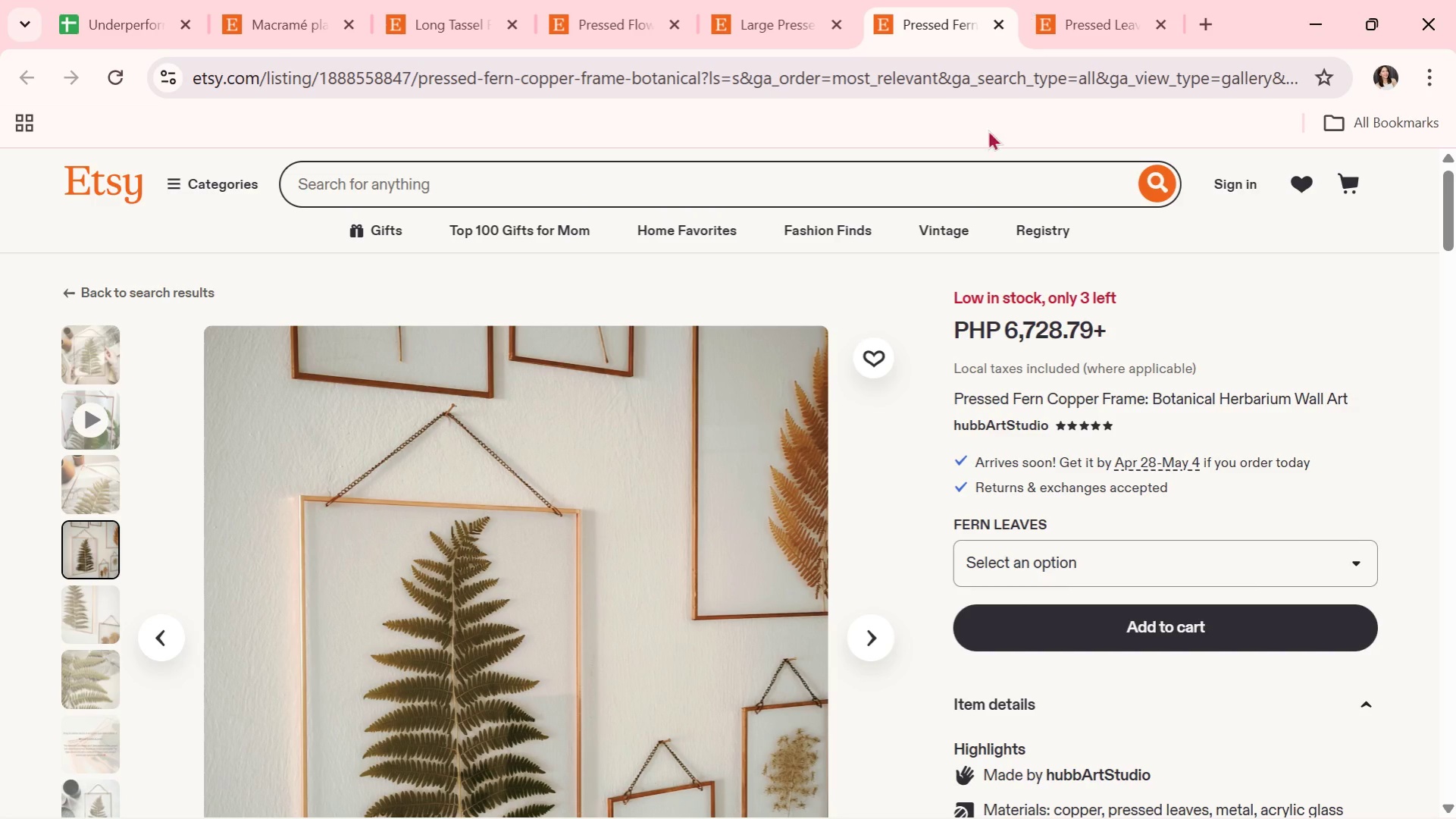 
key(Alt+Tab)